 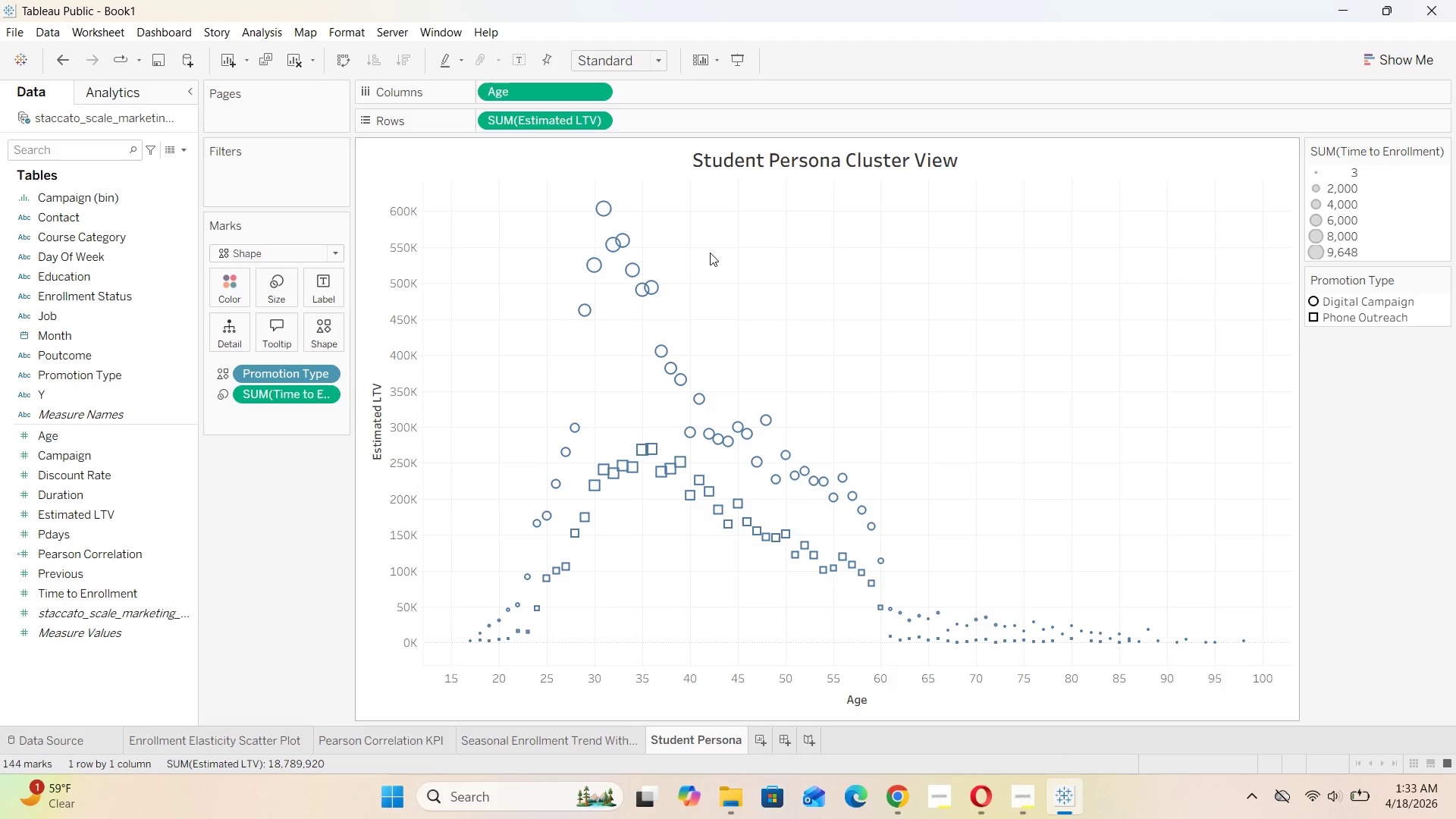 
left_click([129, 92])
 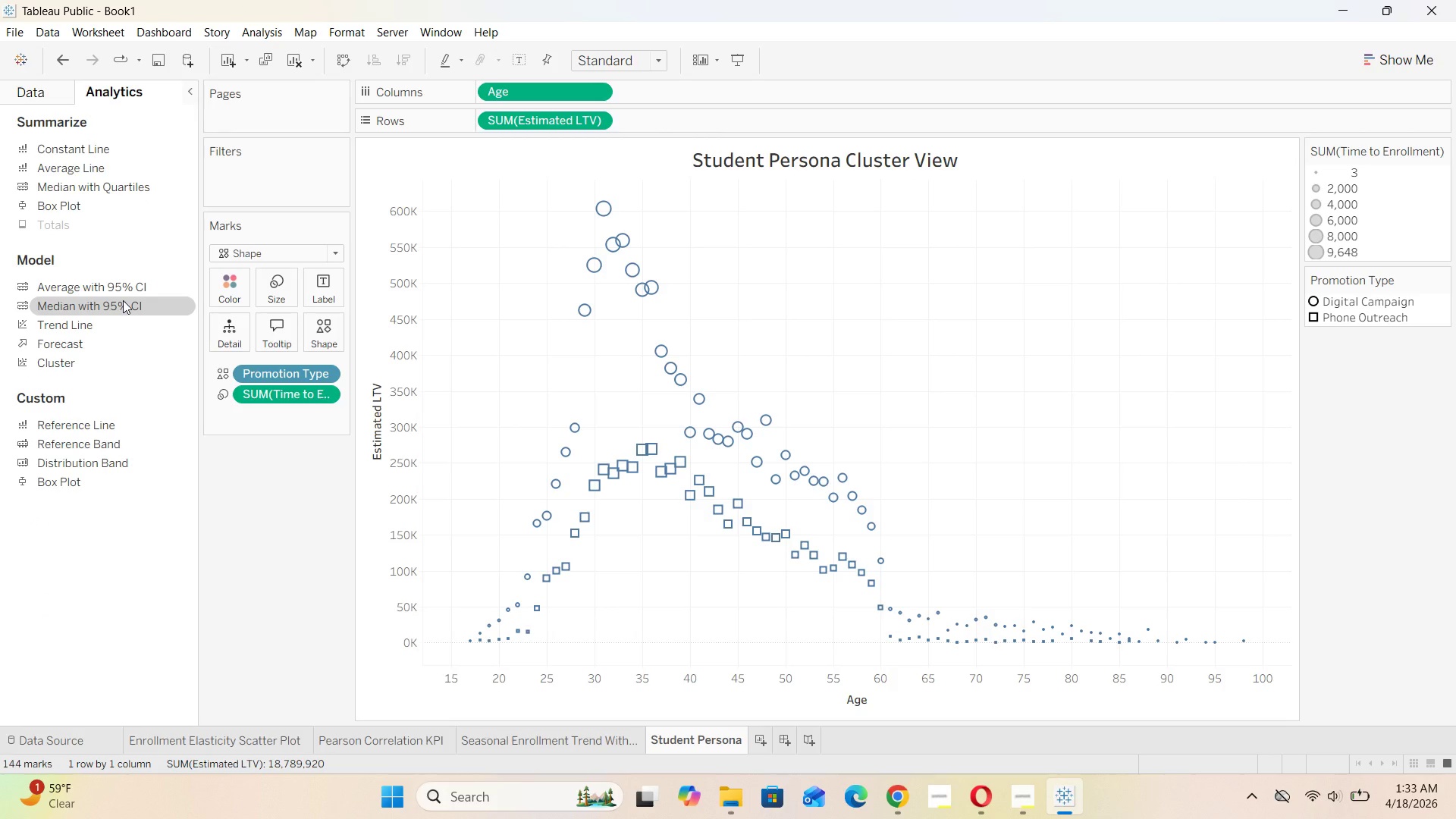 
left_click_drag(start_coordinate=[80, 362], to_coordinate=[517, 209])
 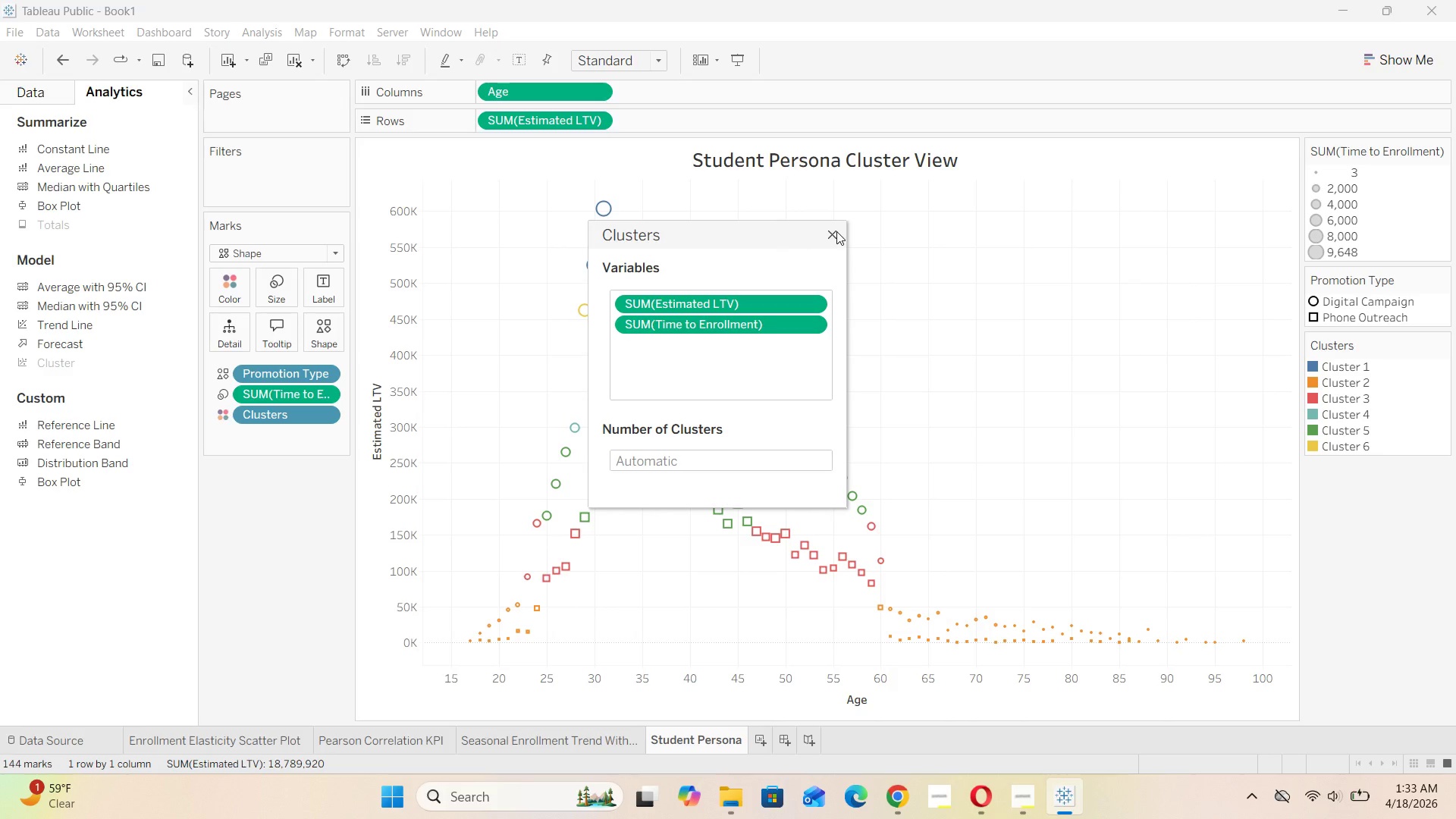 
wait(15.44)
 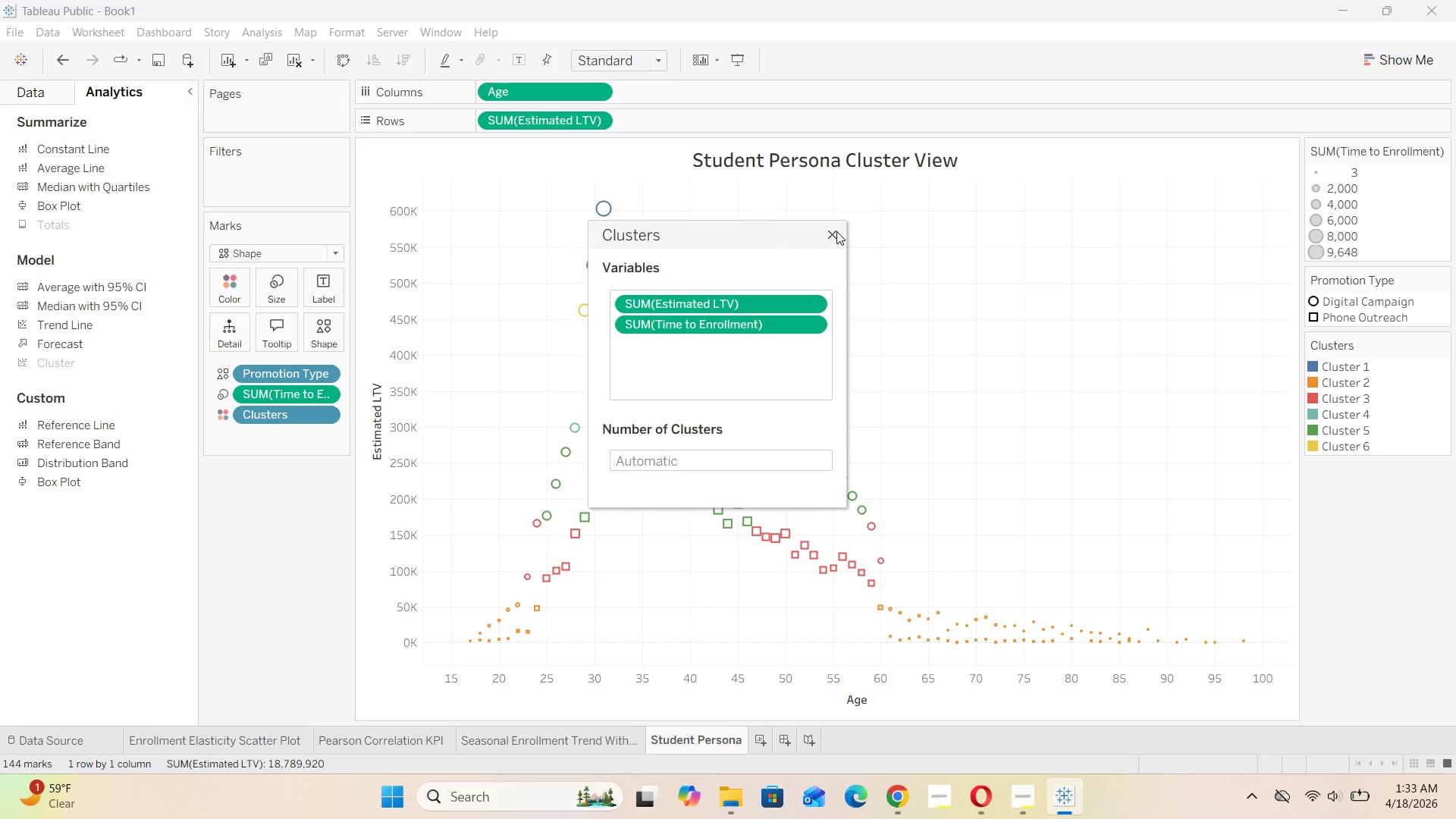 
left_click([704, 462])
 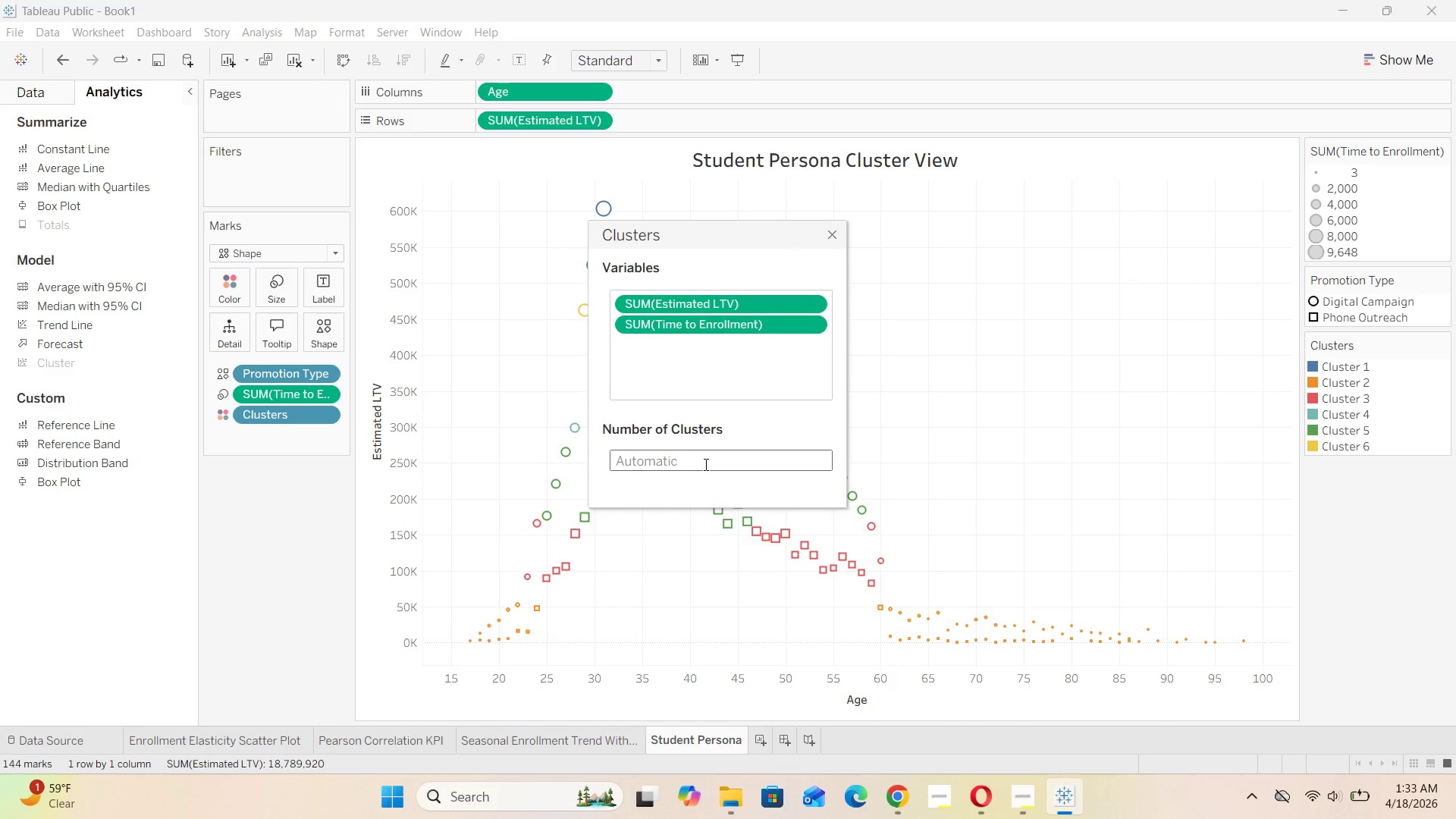 
left_click([704, 464])
 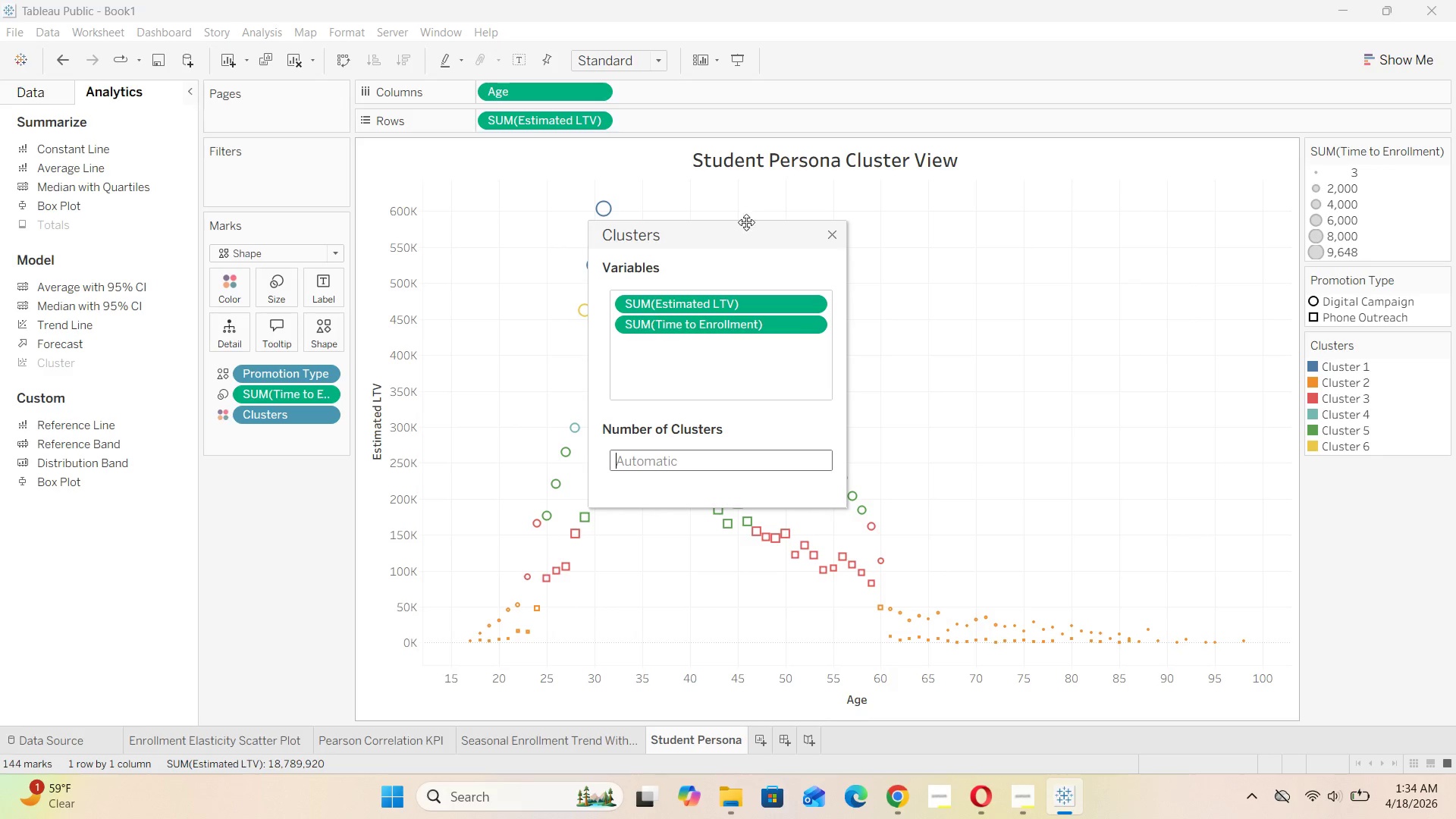 
wait(38.47)
 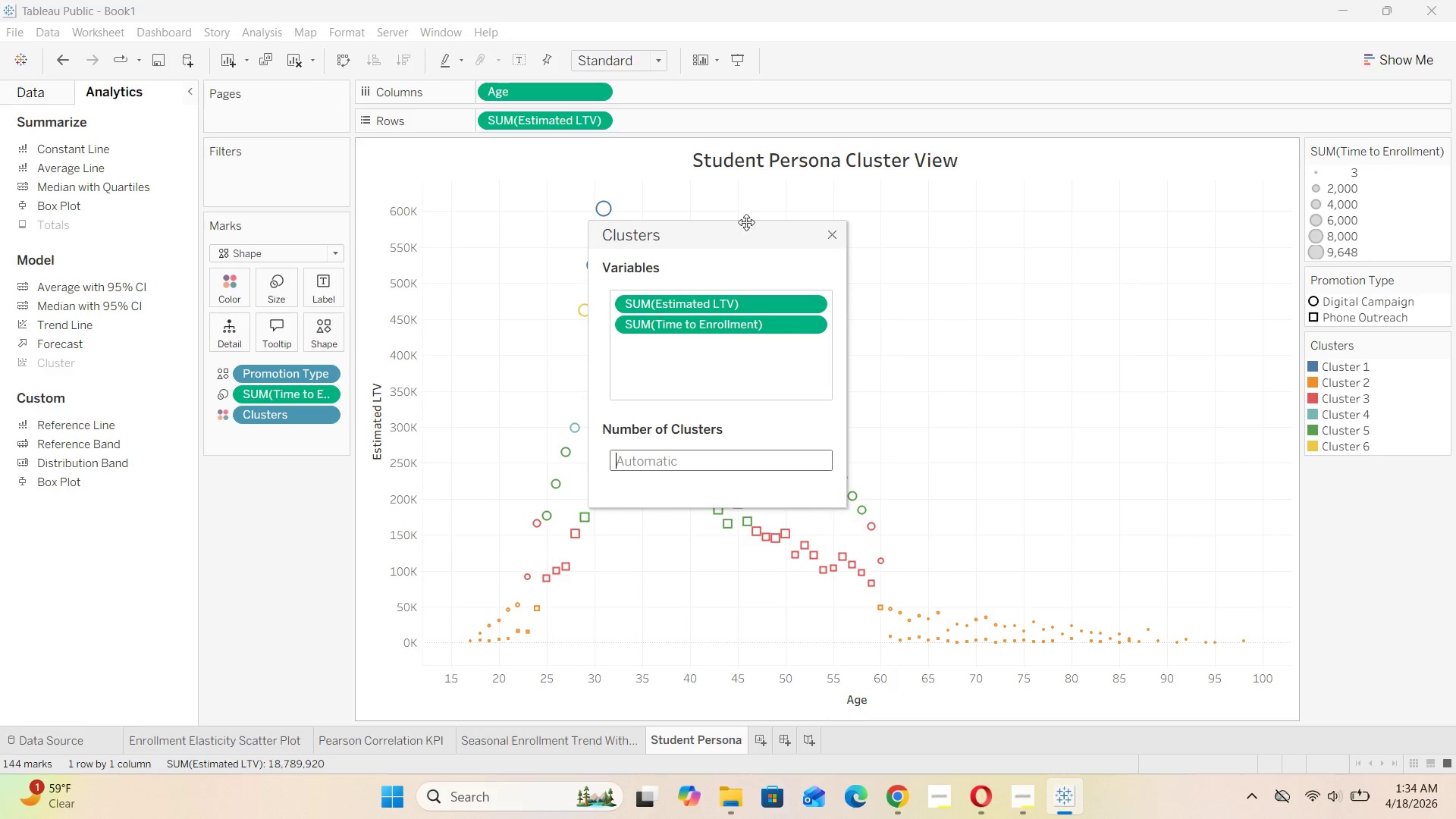 
key(3)
 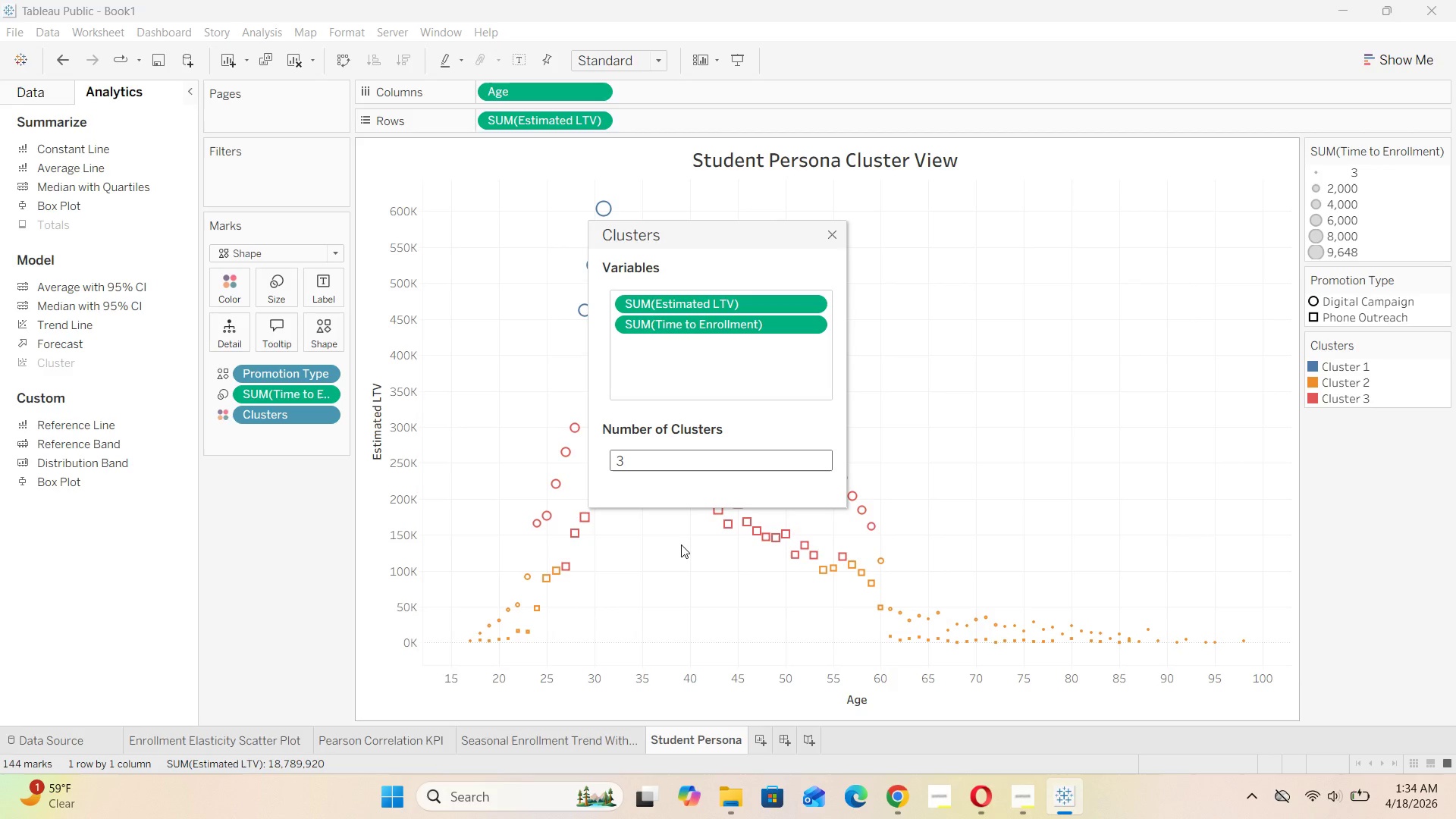 
left_click([681, 544])
 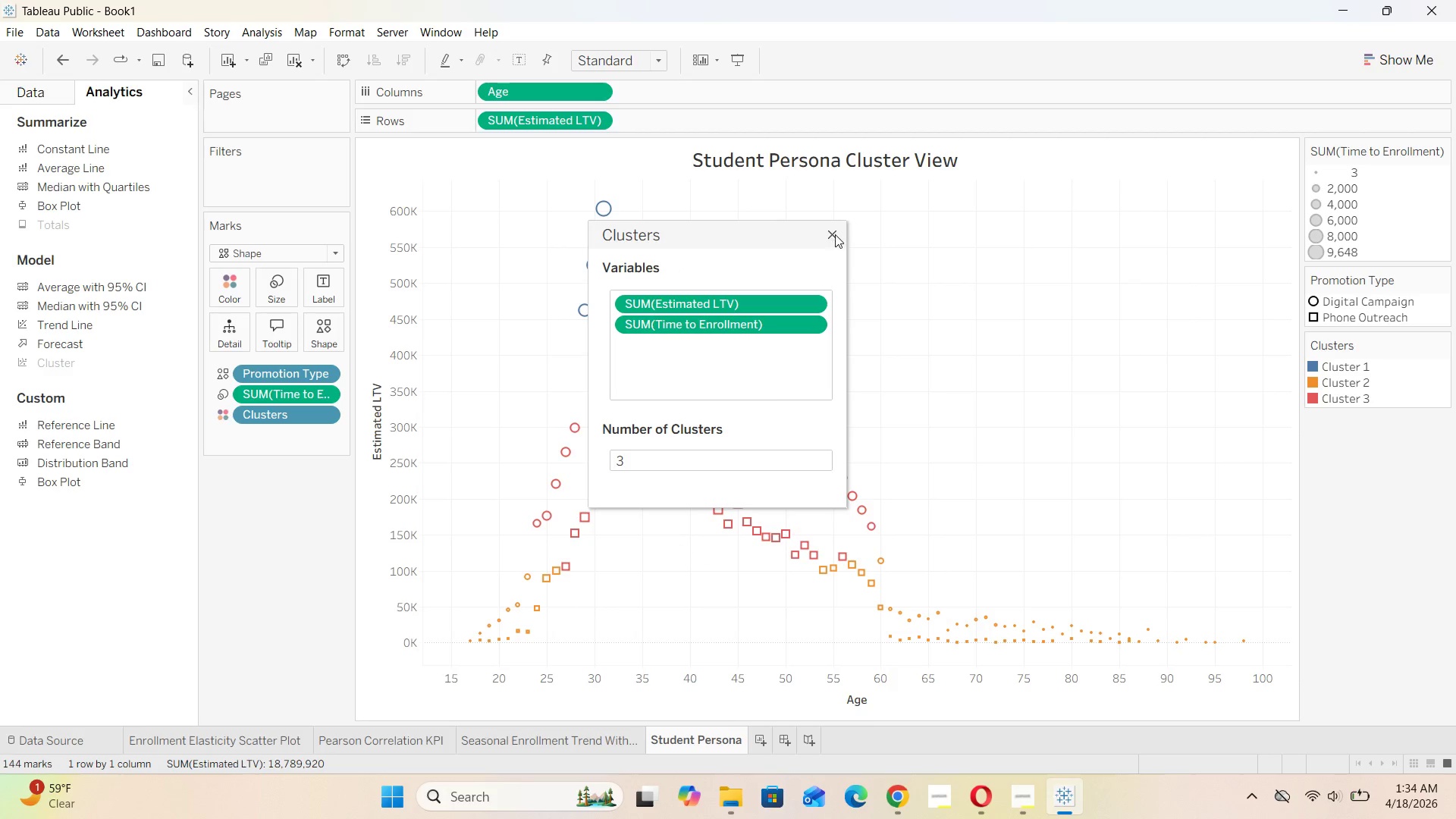 
left_click([836, 233])
 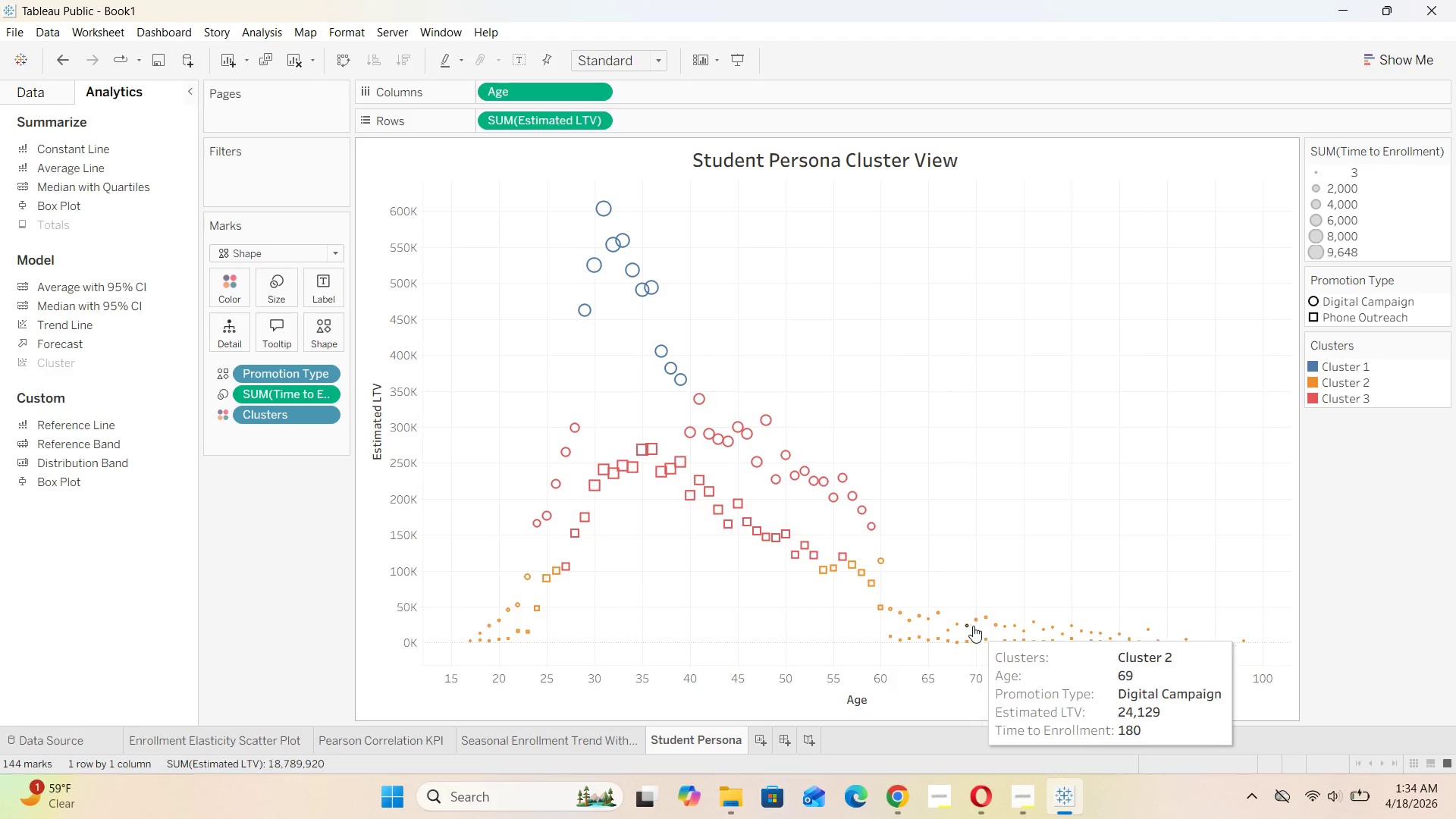 
wait(11.23)
 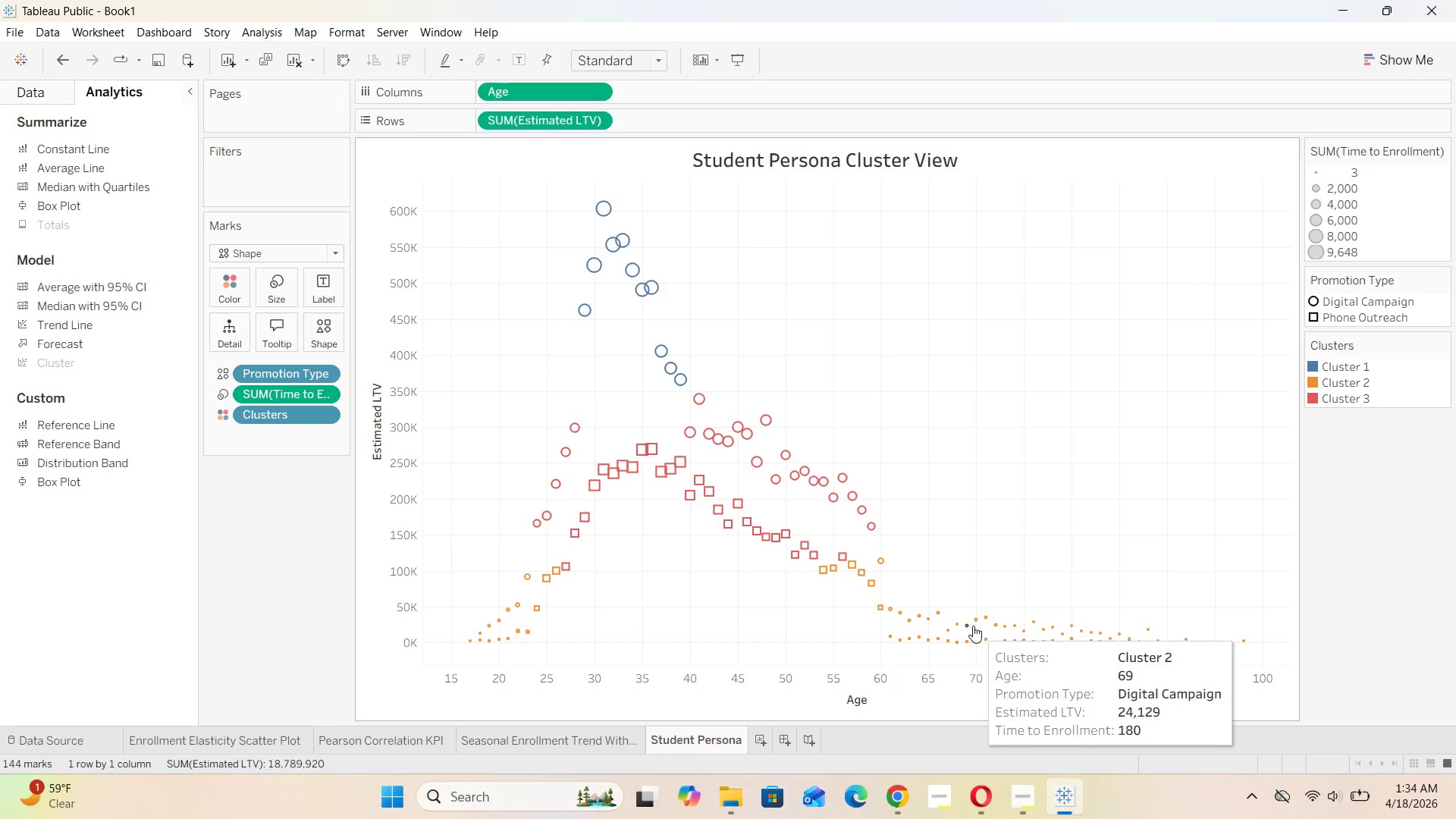 
left_click_drag(start_coordinate=[303, 419], to_coordinate=[290, 513])
 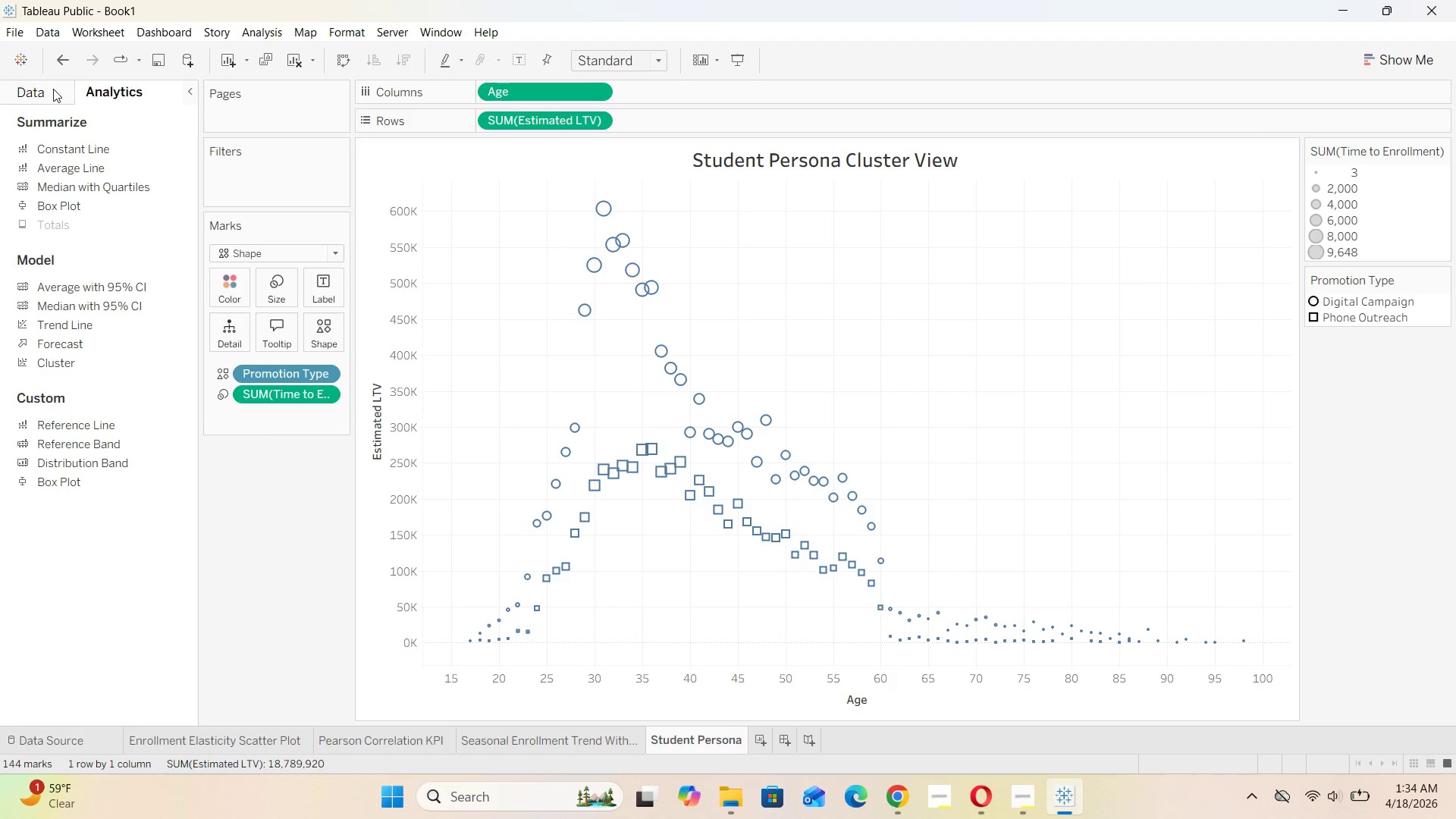 
left_click([48, 90])
 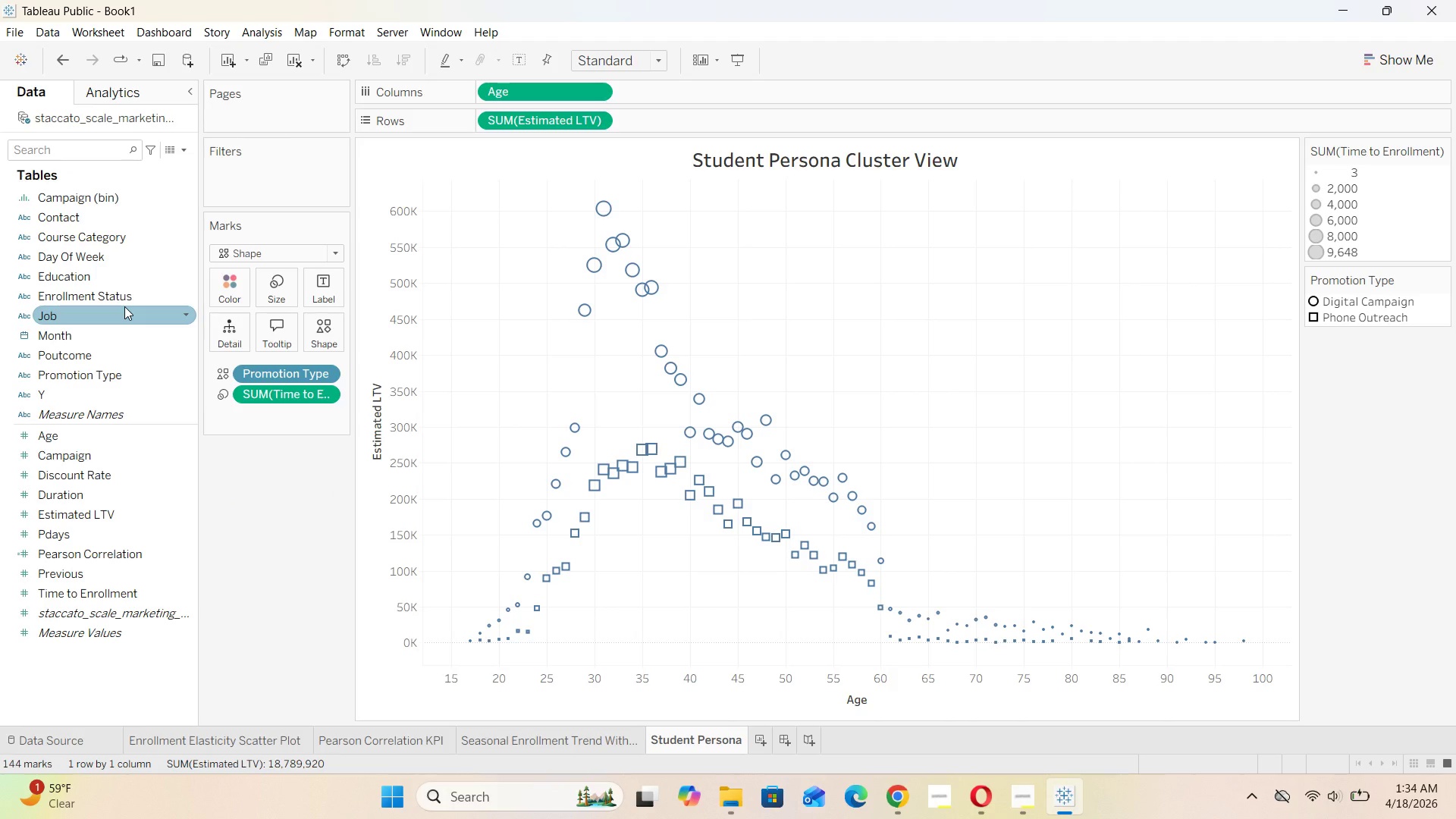 
wait(7.19)
 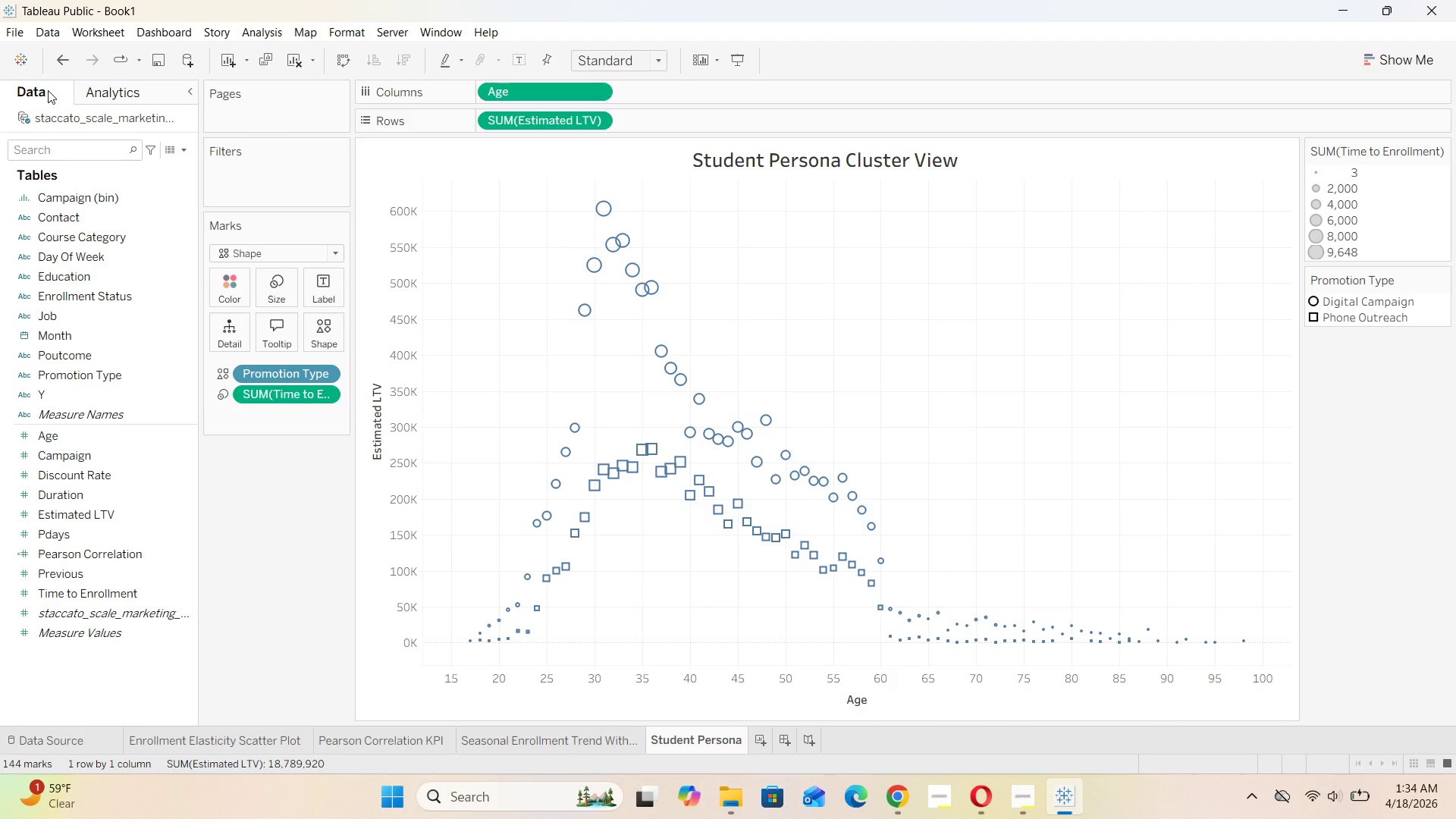 
left_click_drag(start_coordinate=[86, 237], to_coordinate=[239, 331])
 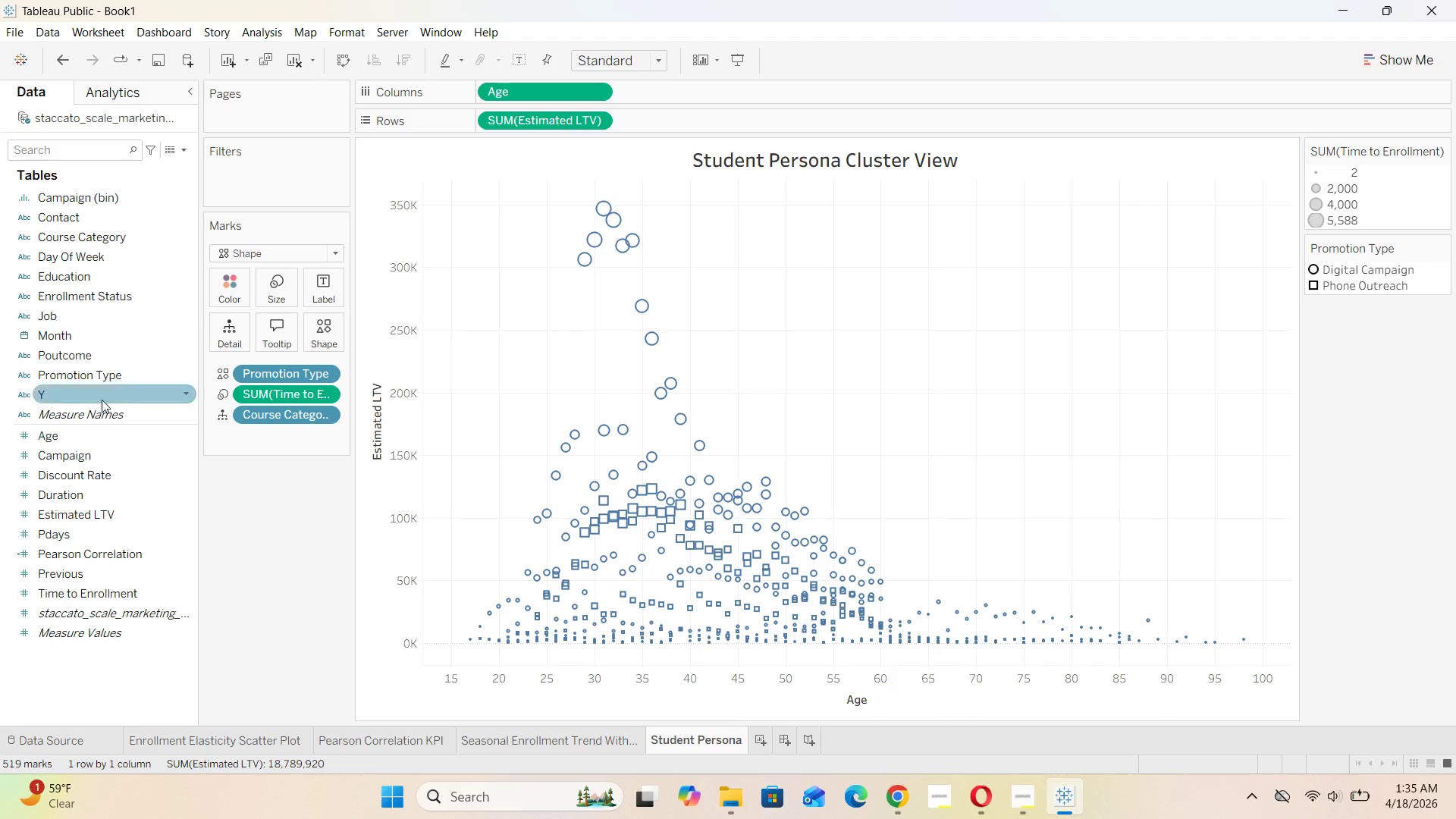 
left_click([119, 90])
 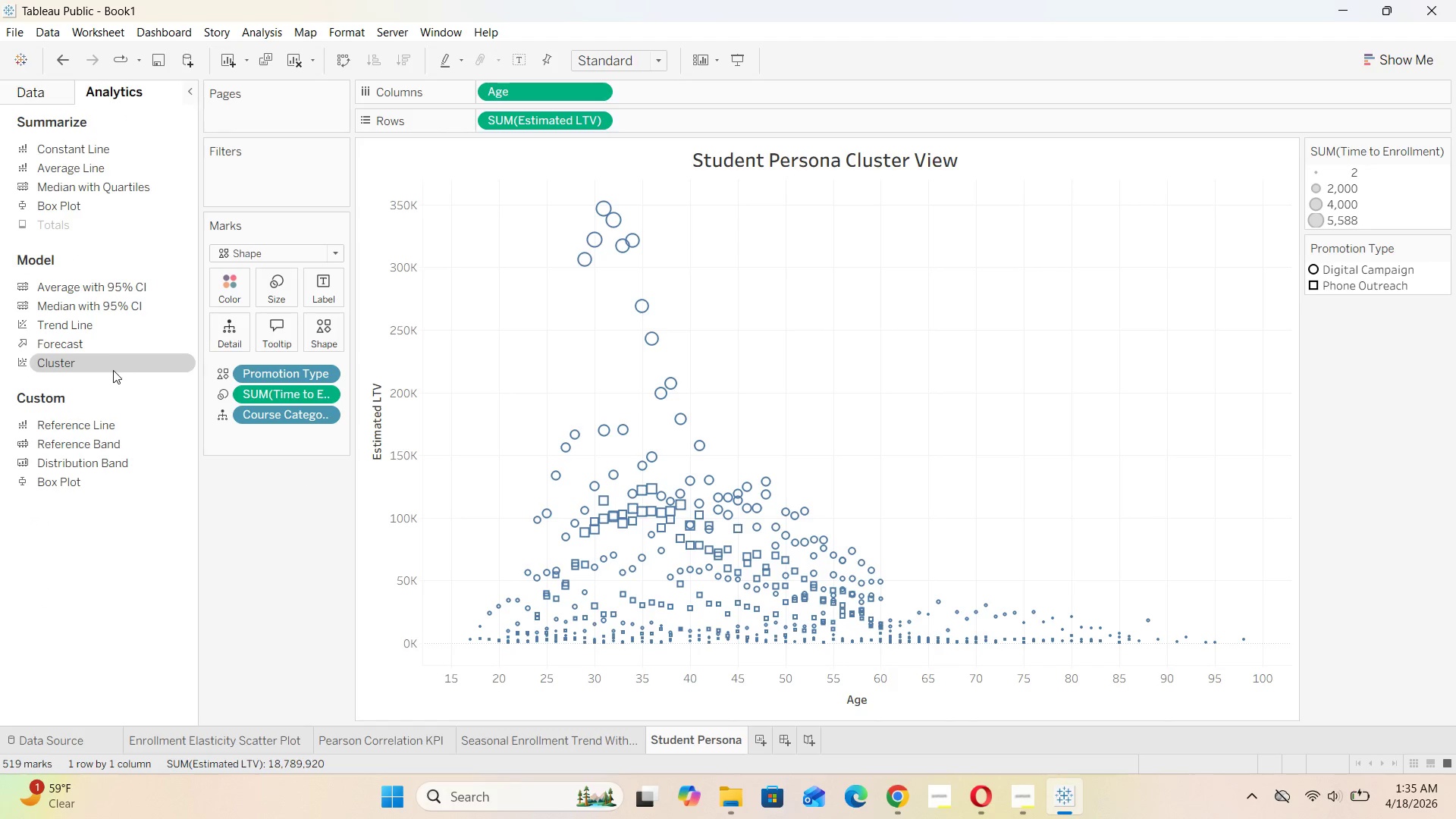 
left_click_drag(start_coordinate=[111, 366], to_coordinate=[519, 208])
 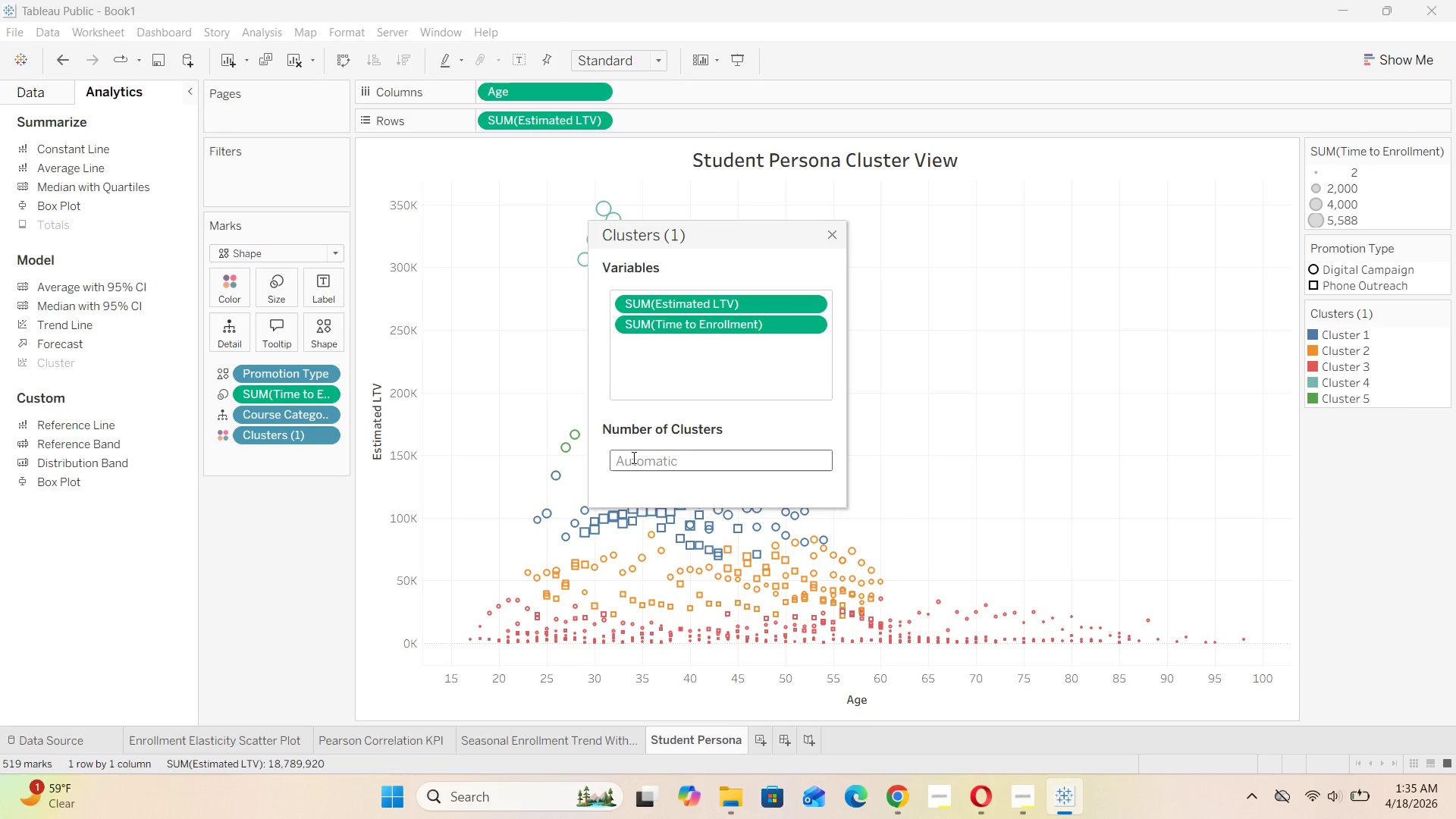 
left_click([631, 462])
 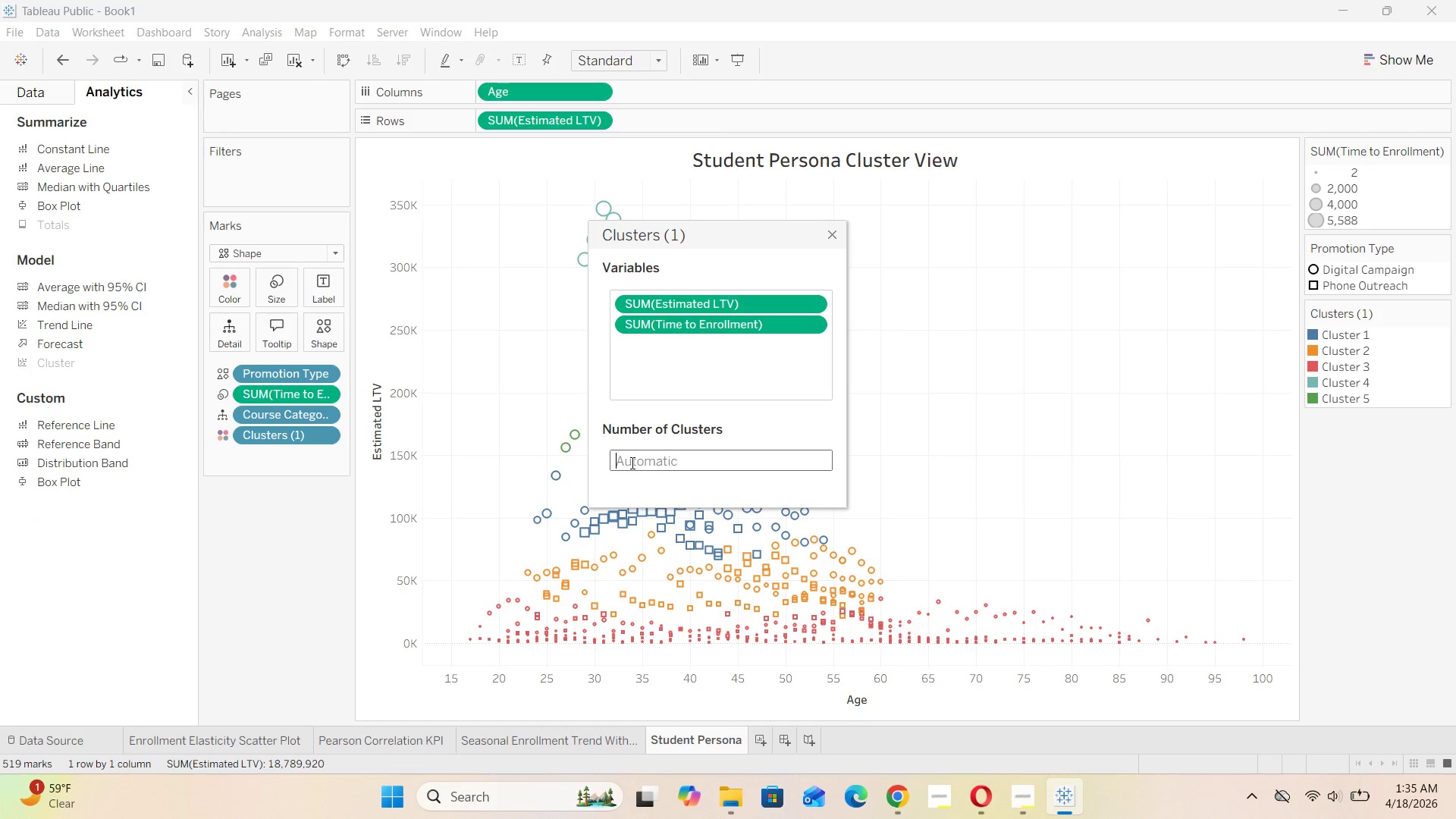 
key(3)
 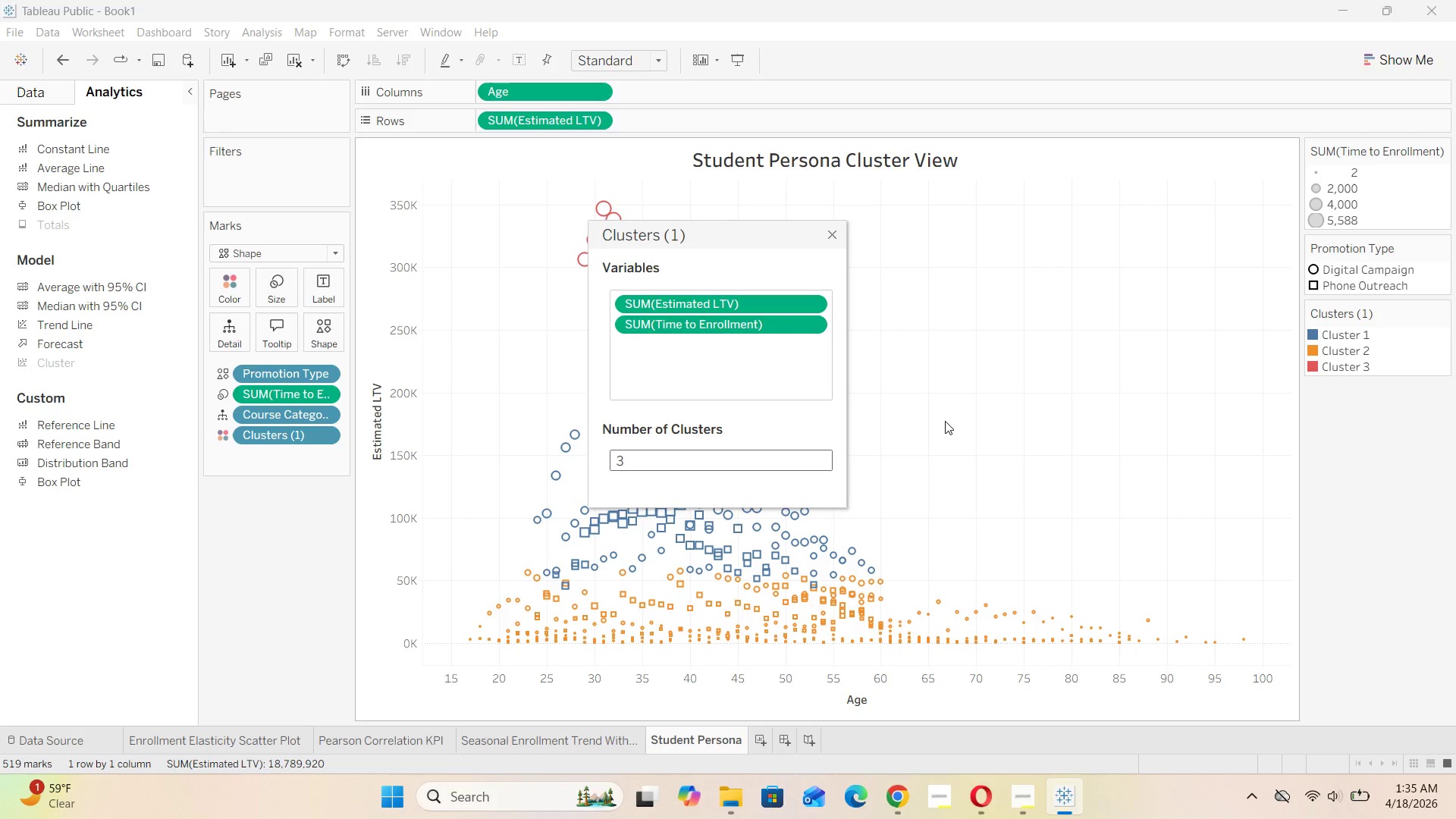 
left_click([945, 421])
 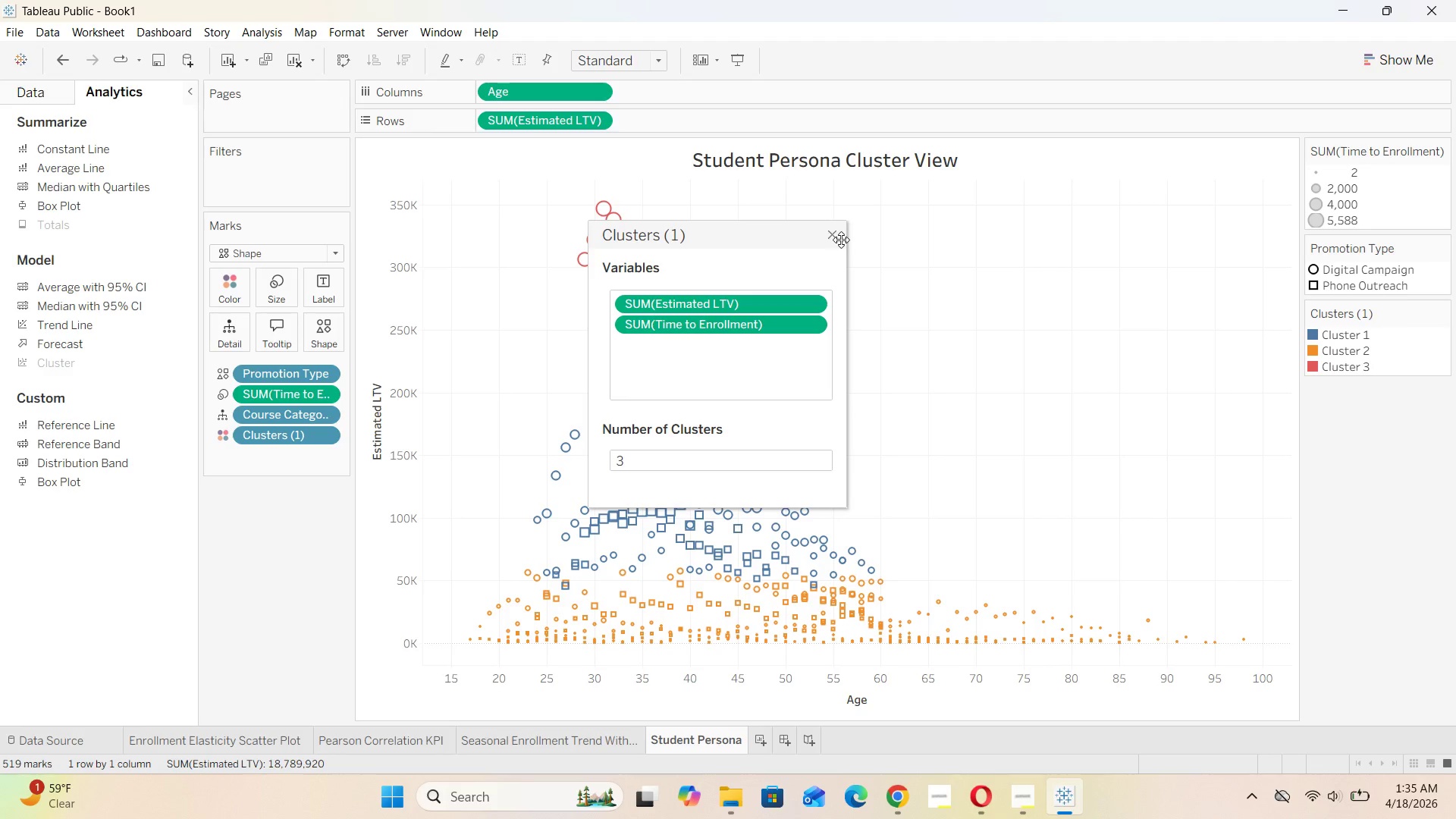 
left_click([834, 231])
 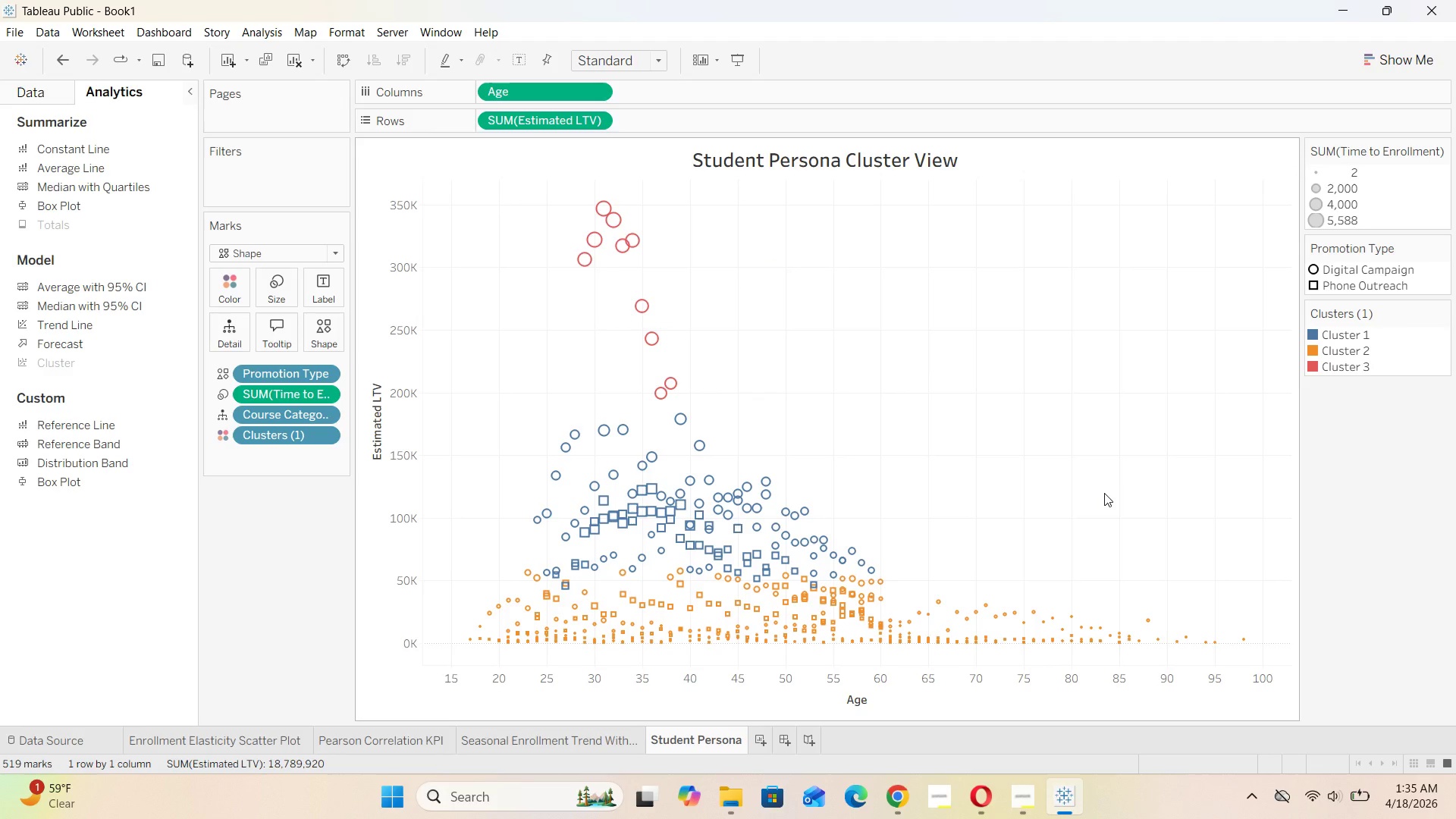 
wait(49.42)
 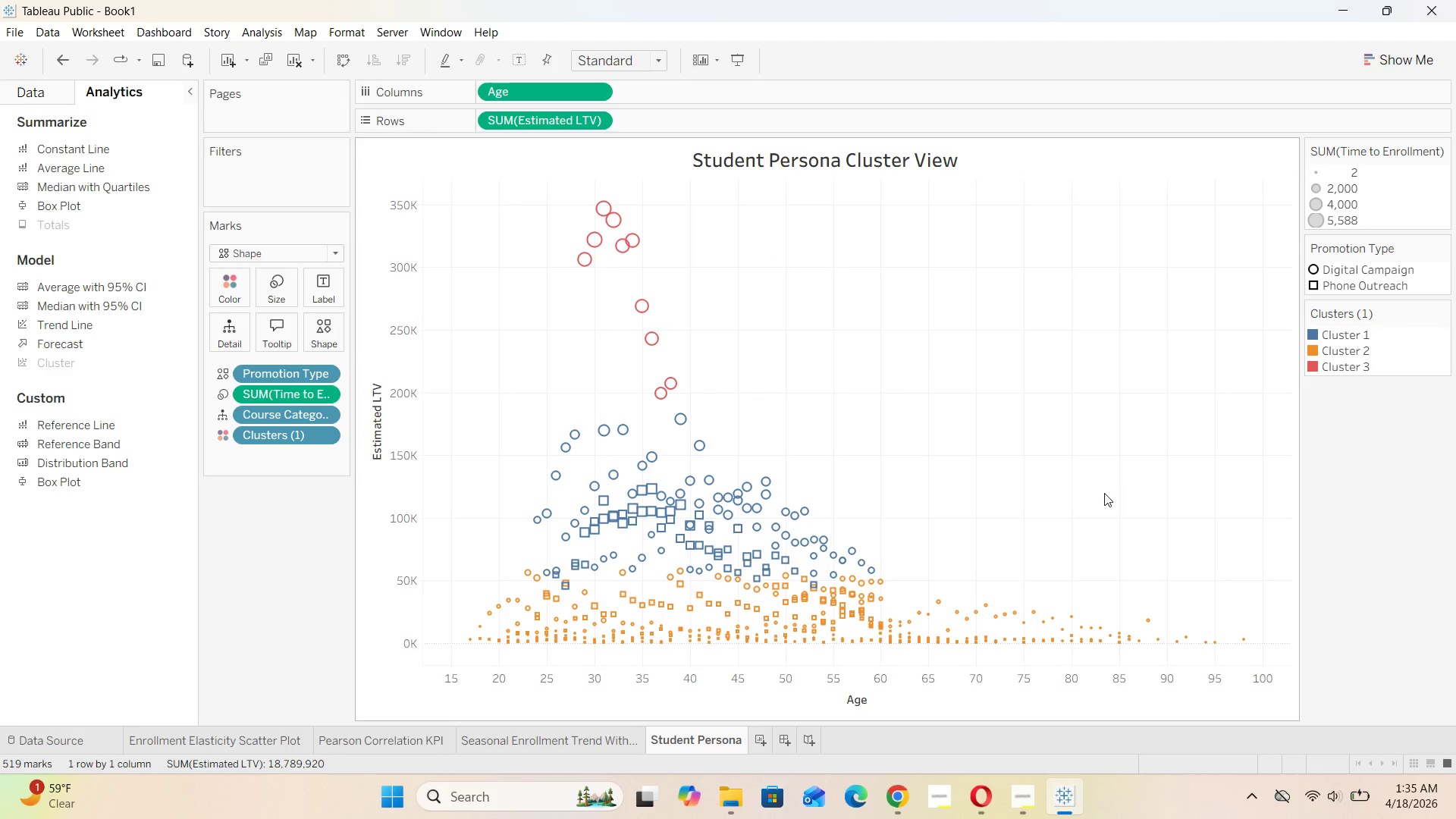 
left_click([566, 738])
 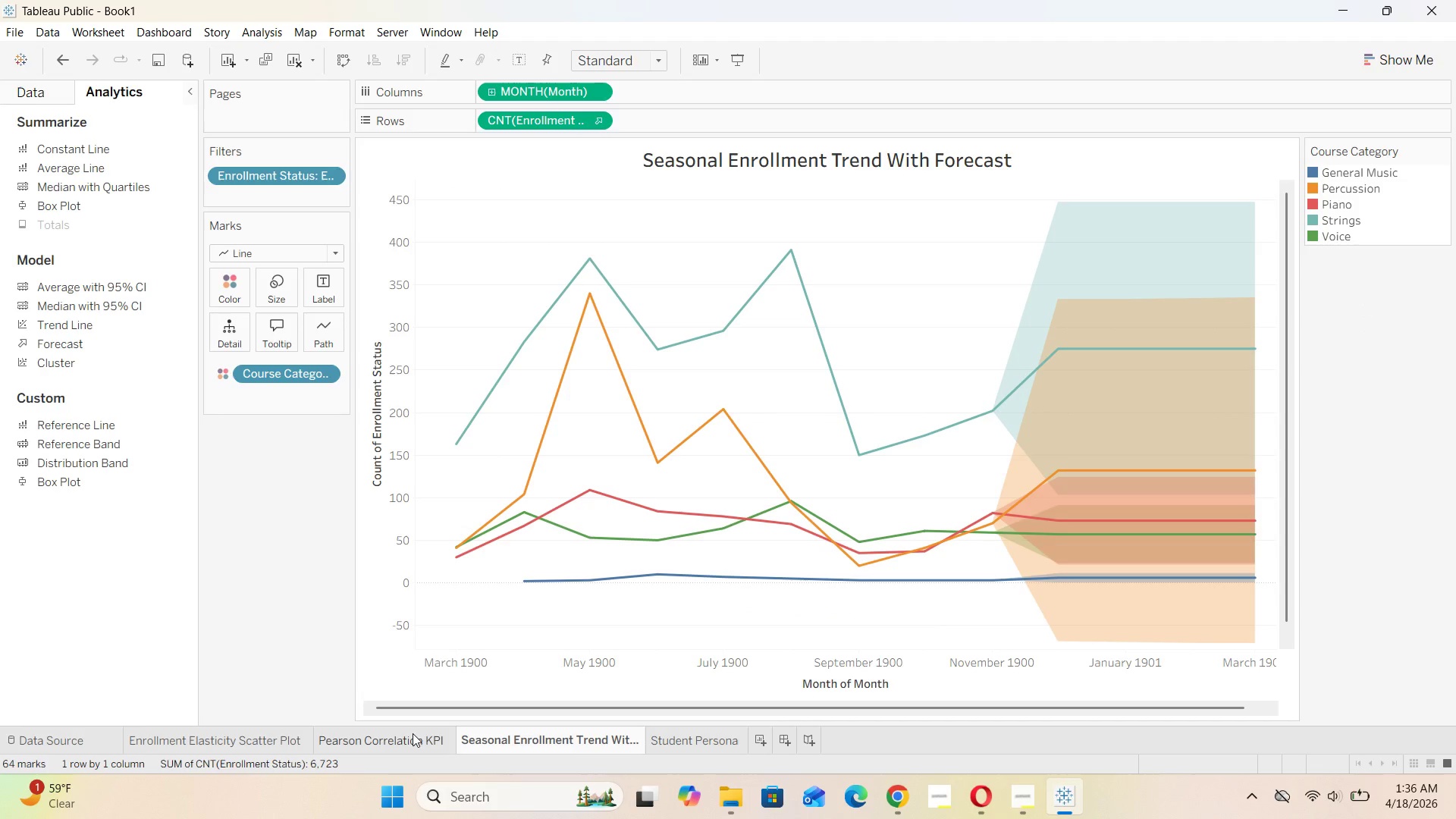 
left_click([406, 730])
 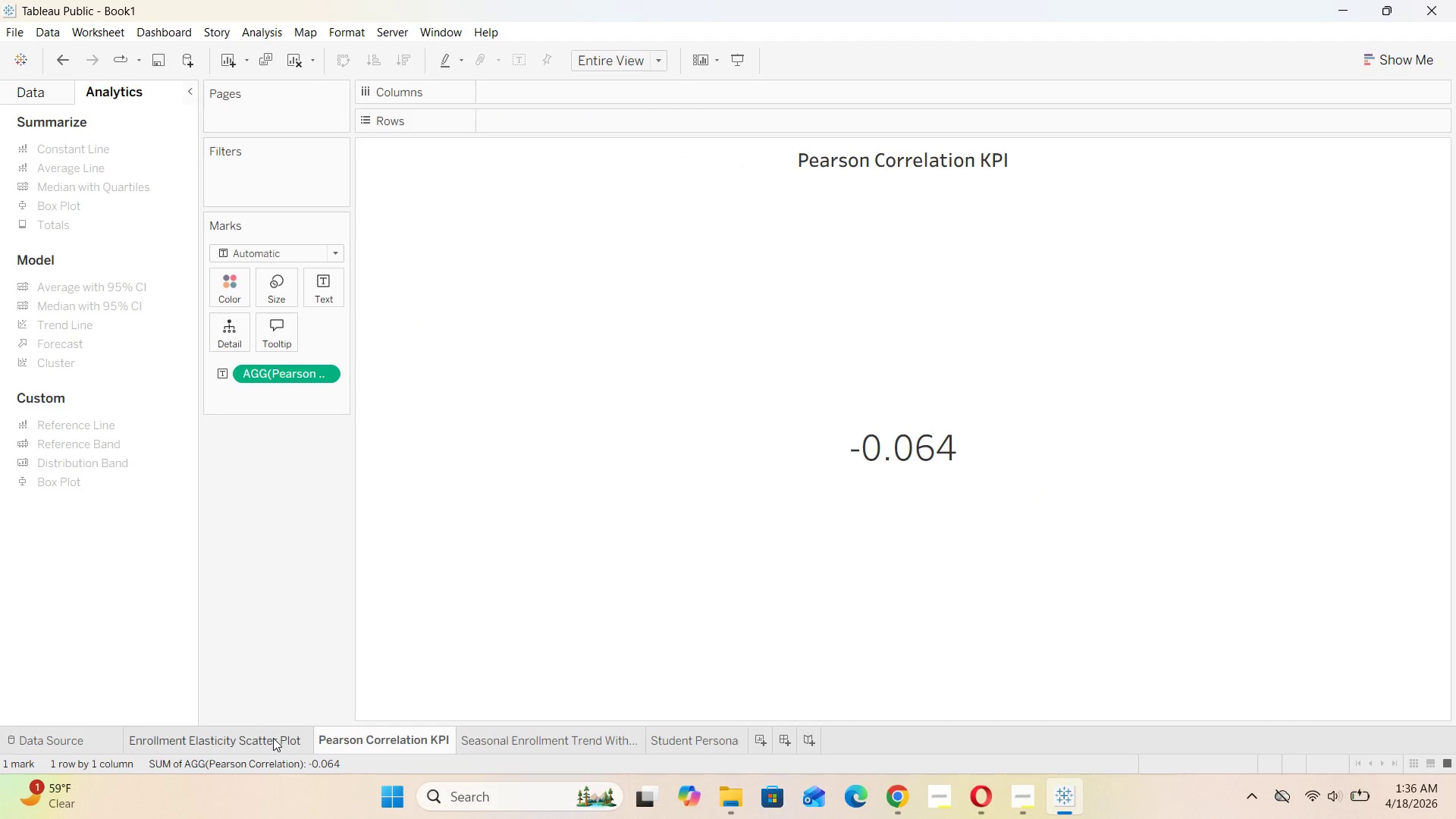 
left_click([273, 738])
 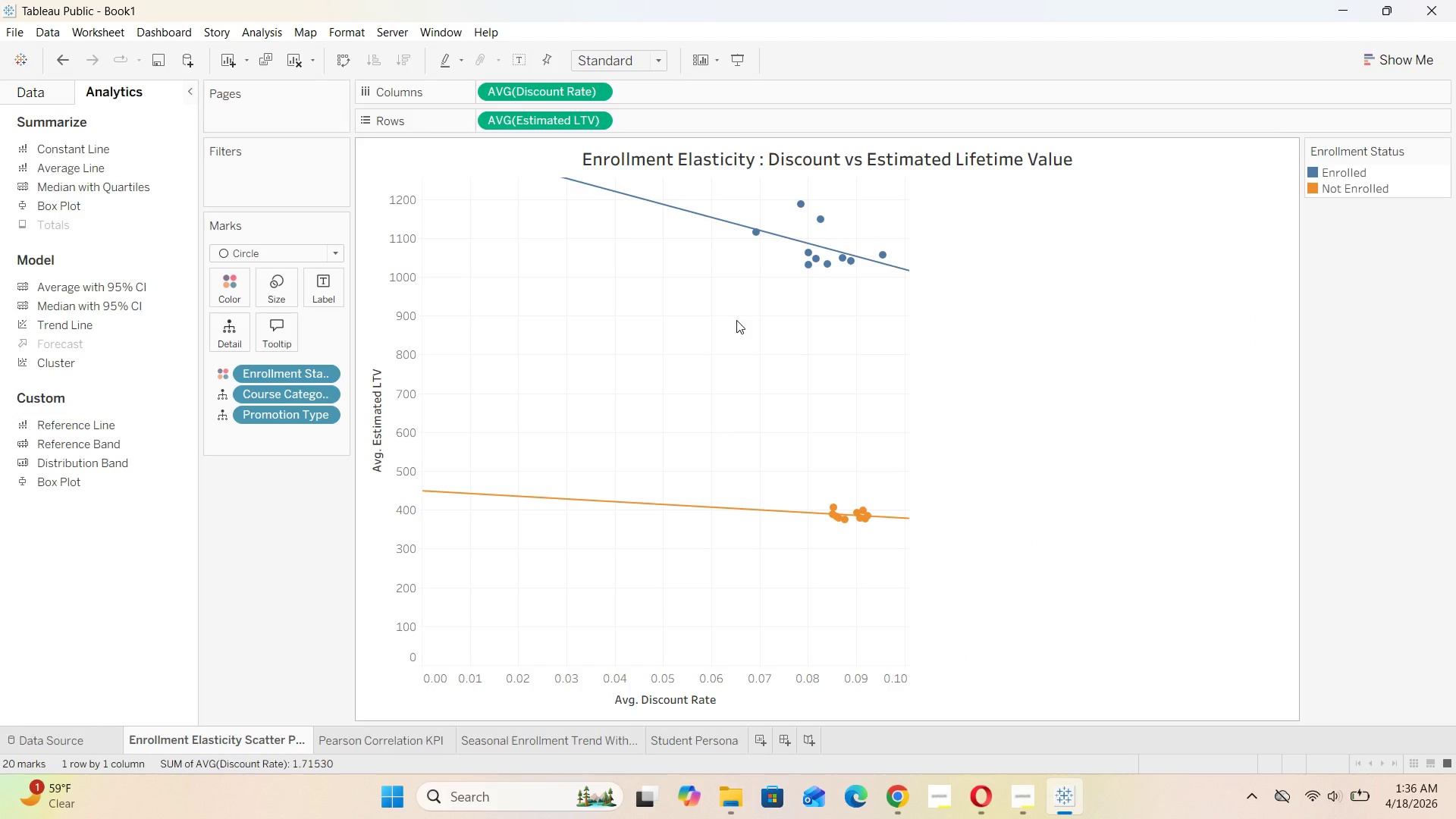 
wait(9.05)
 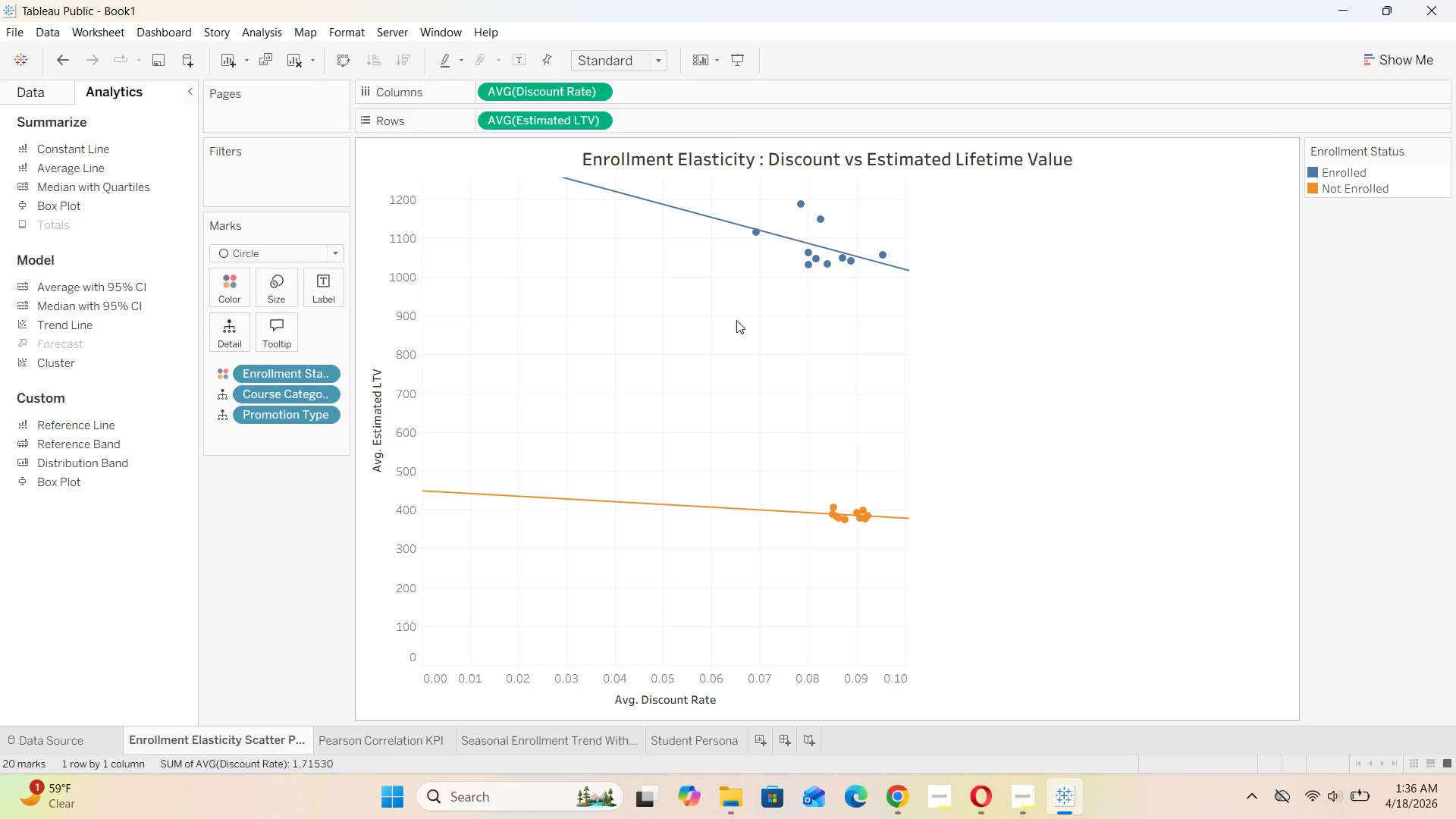 
left_click([333, 252])
 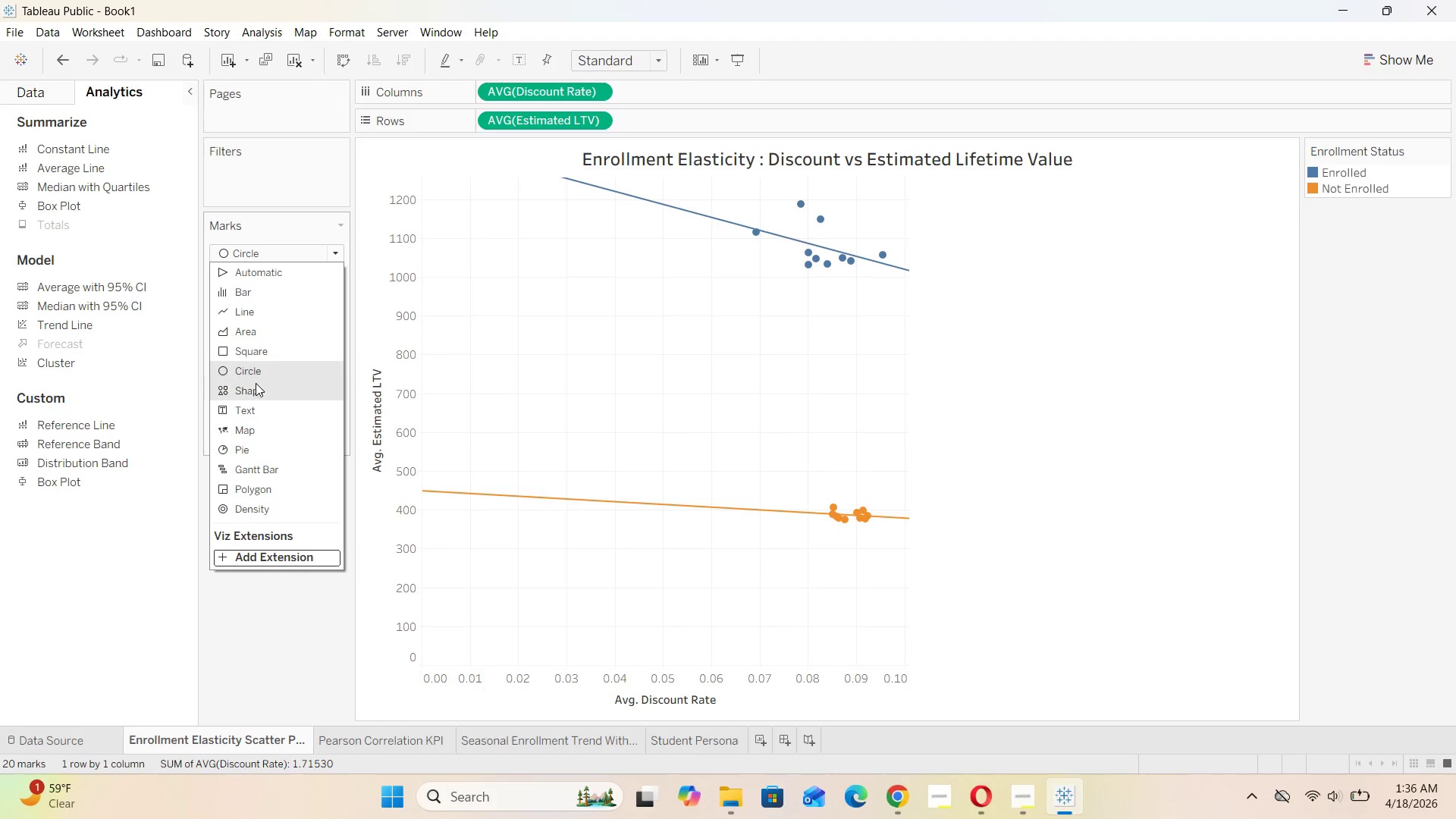 
left_click([255, 384])
 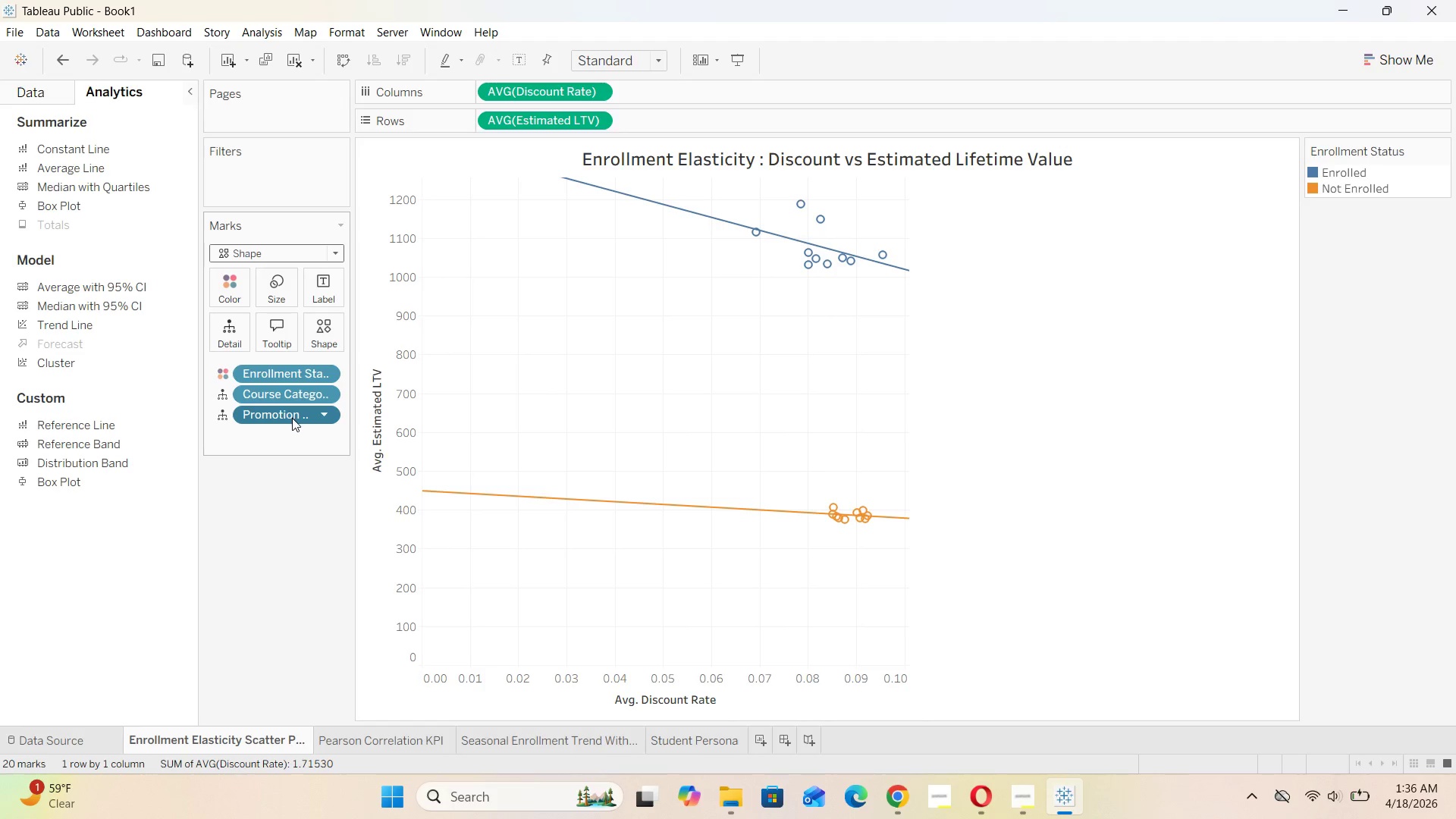 
left_click_drag(start_coordinate=[292, 417], to_coordinate=[320, 333])
 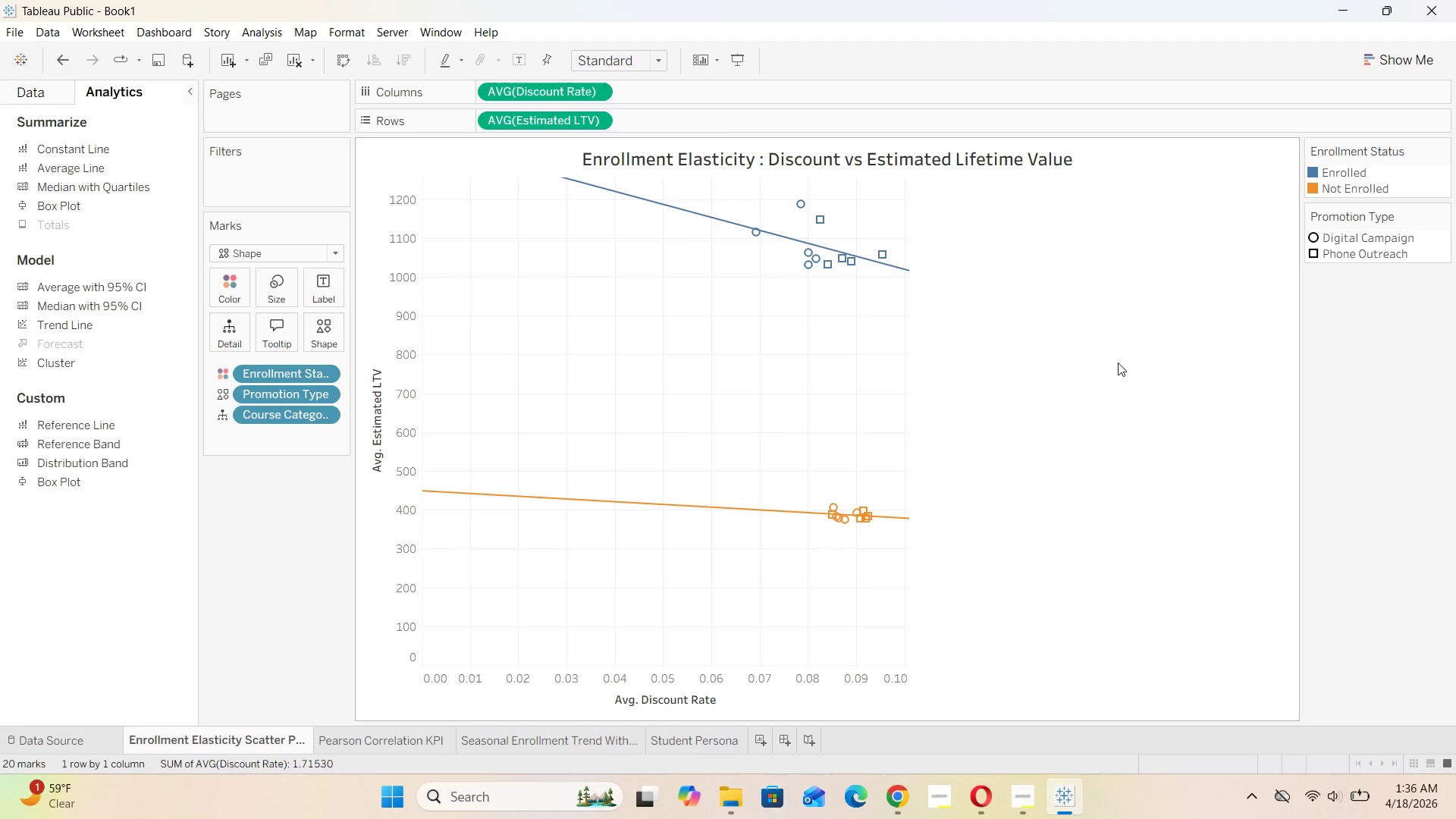 
wait(5.05)
 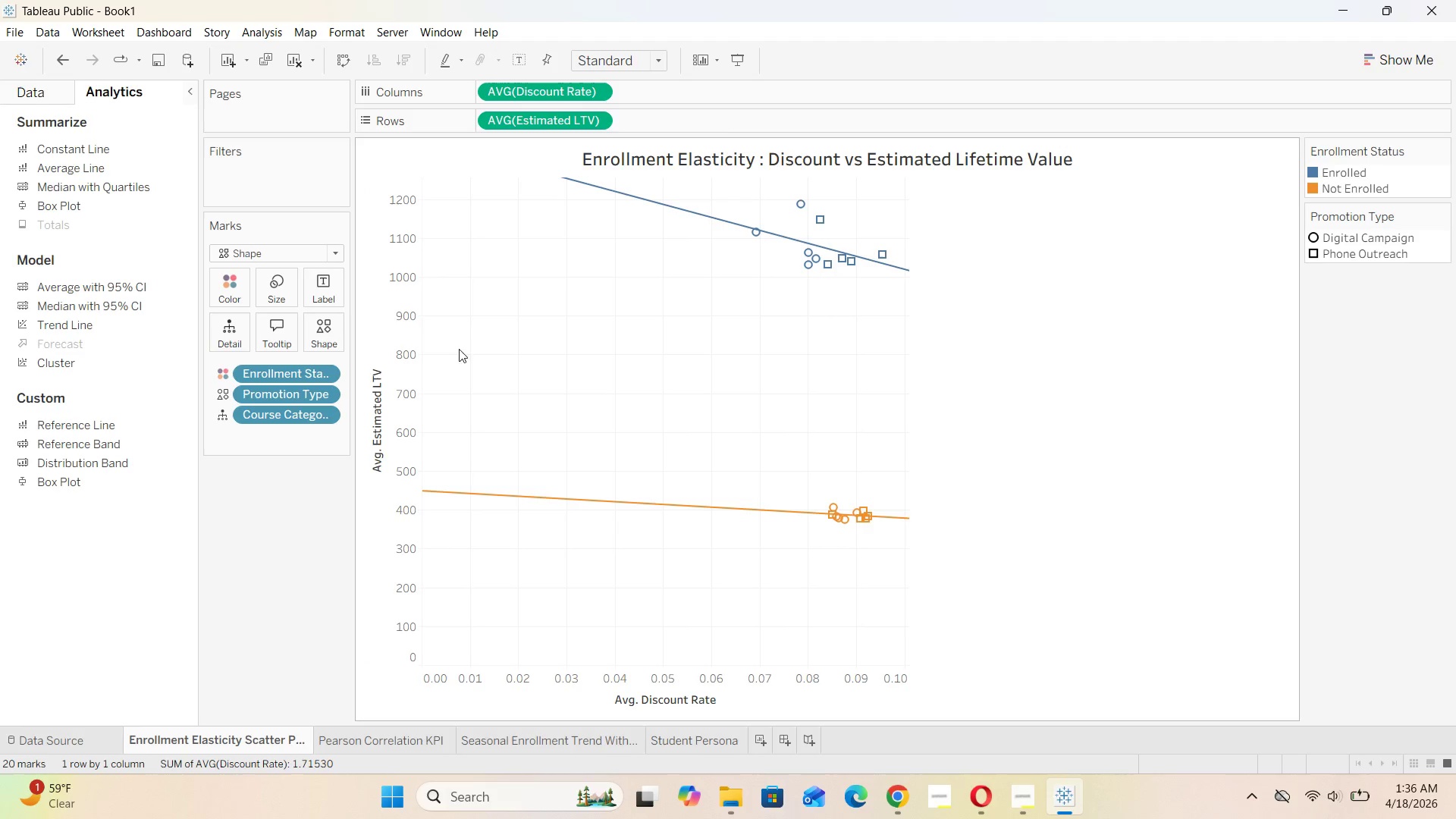 
left_click([704, 742])
 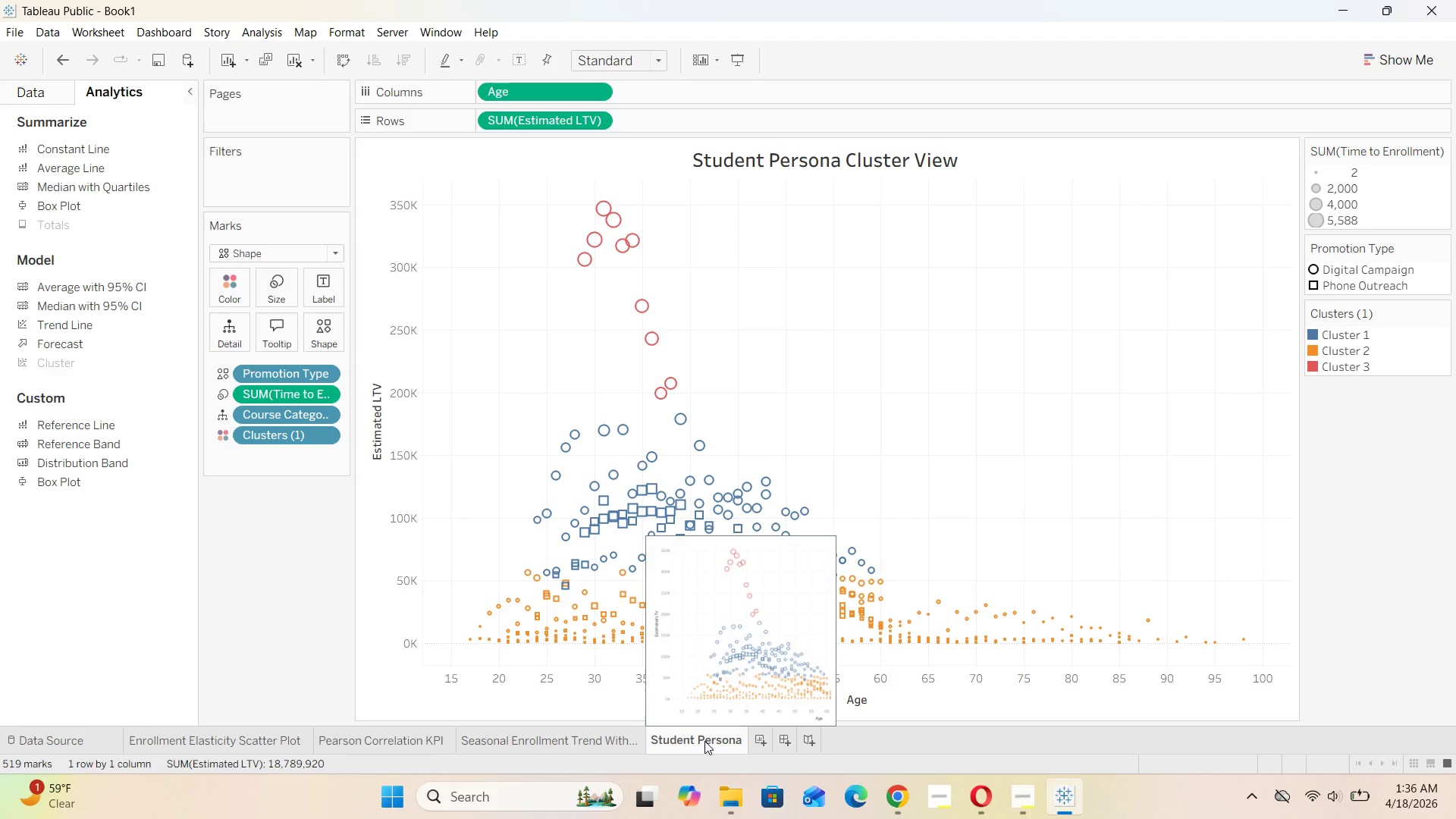 
wait(8.0)
 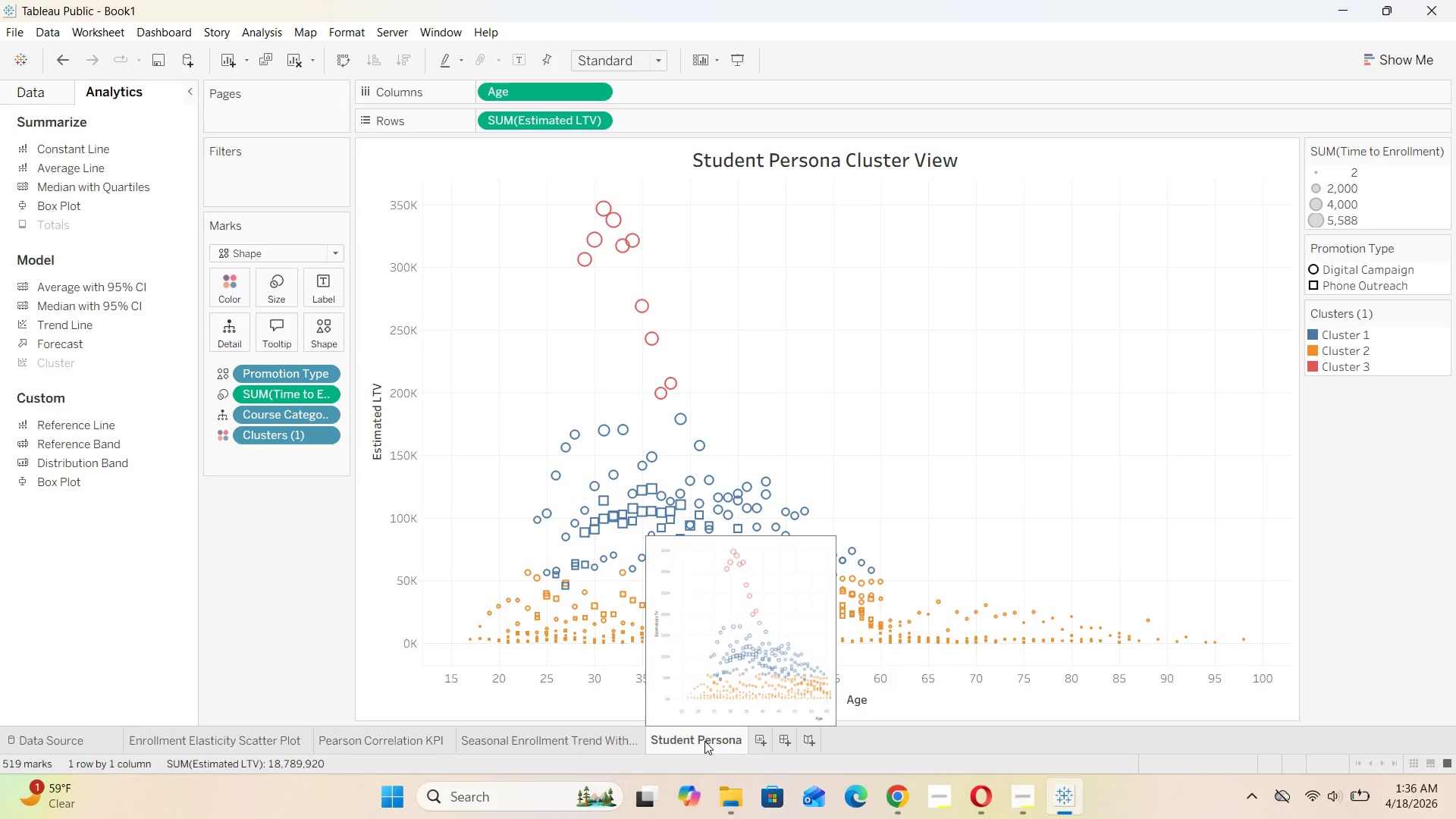 
left_click([284, 733])
 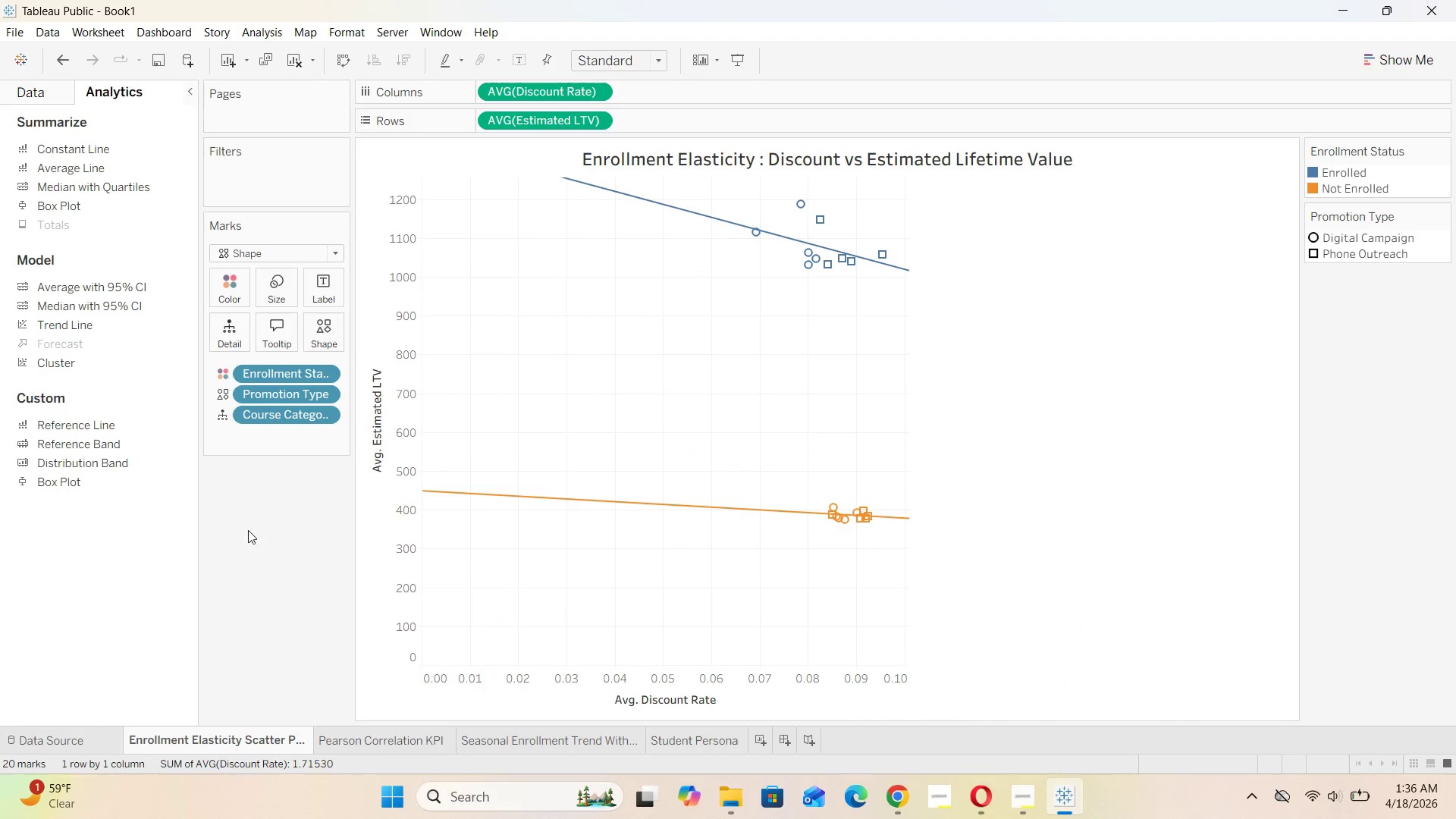 
left_click([49, 95])
 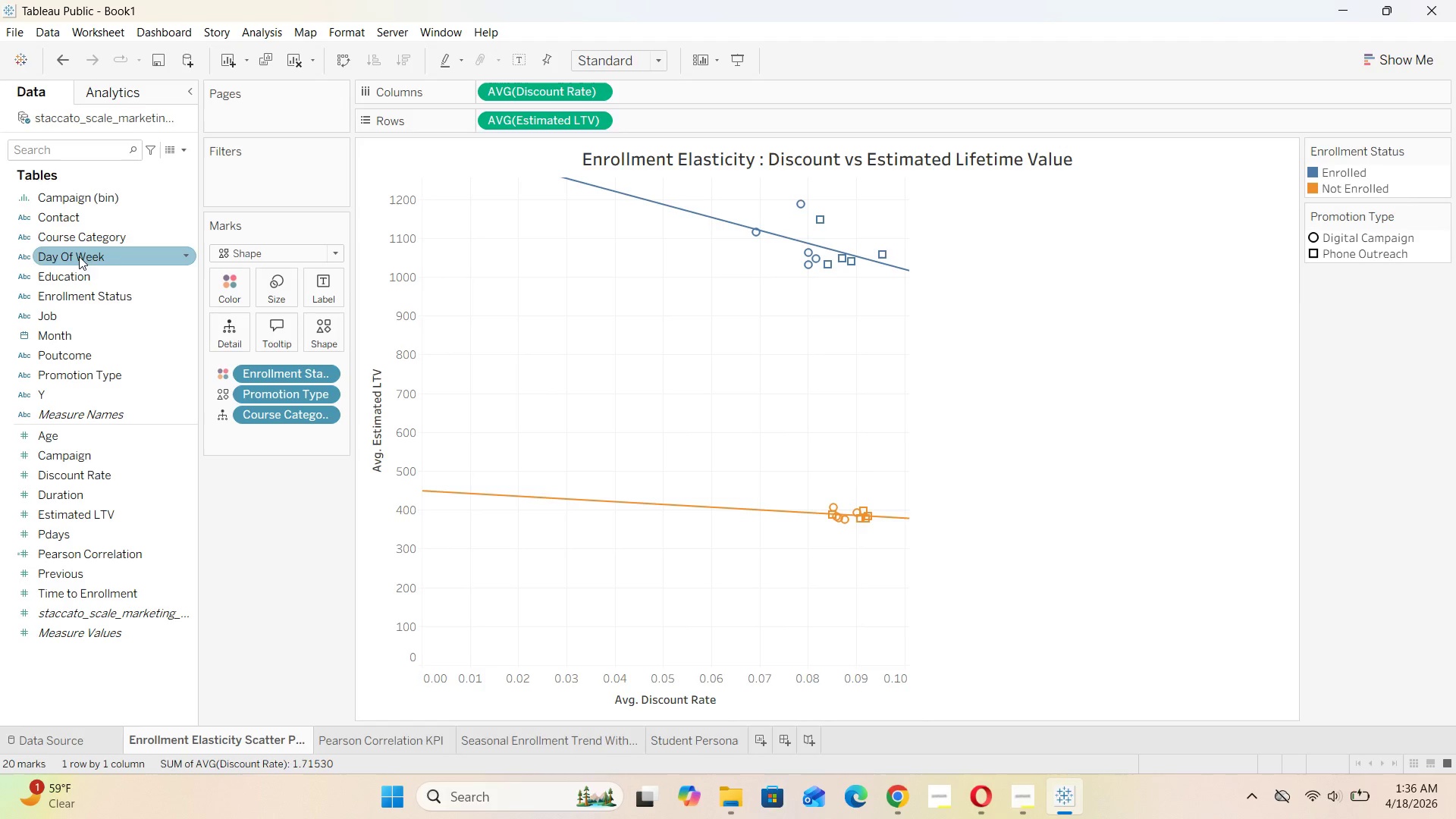 
left_click_drag(start_coordinate=[83, 240], to_coordinate=[250, 185])